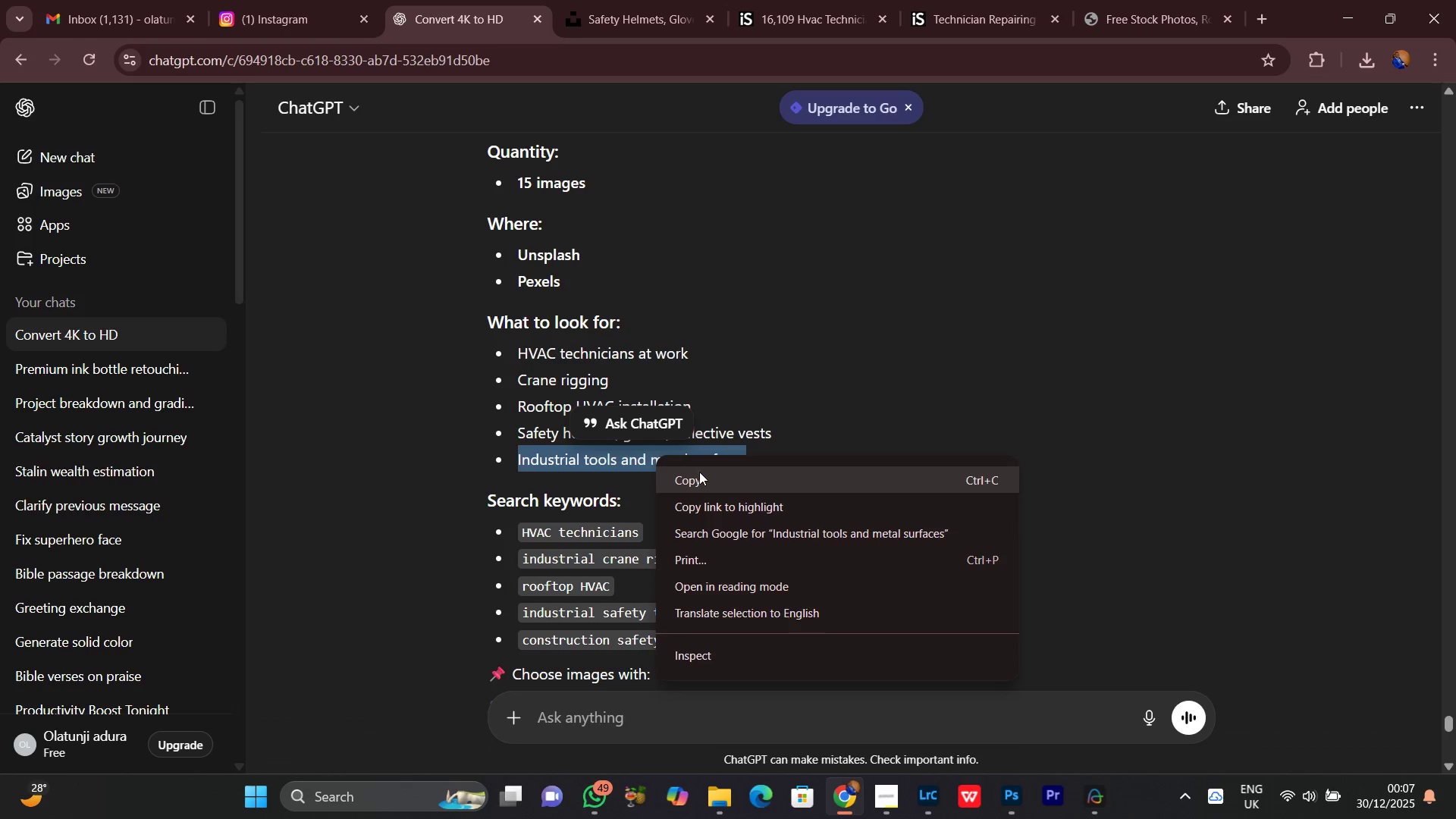 
left_click([700, 472])
 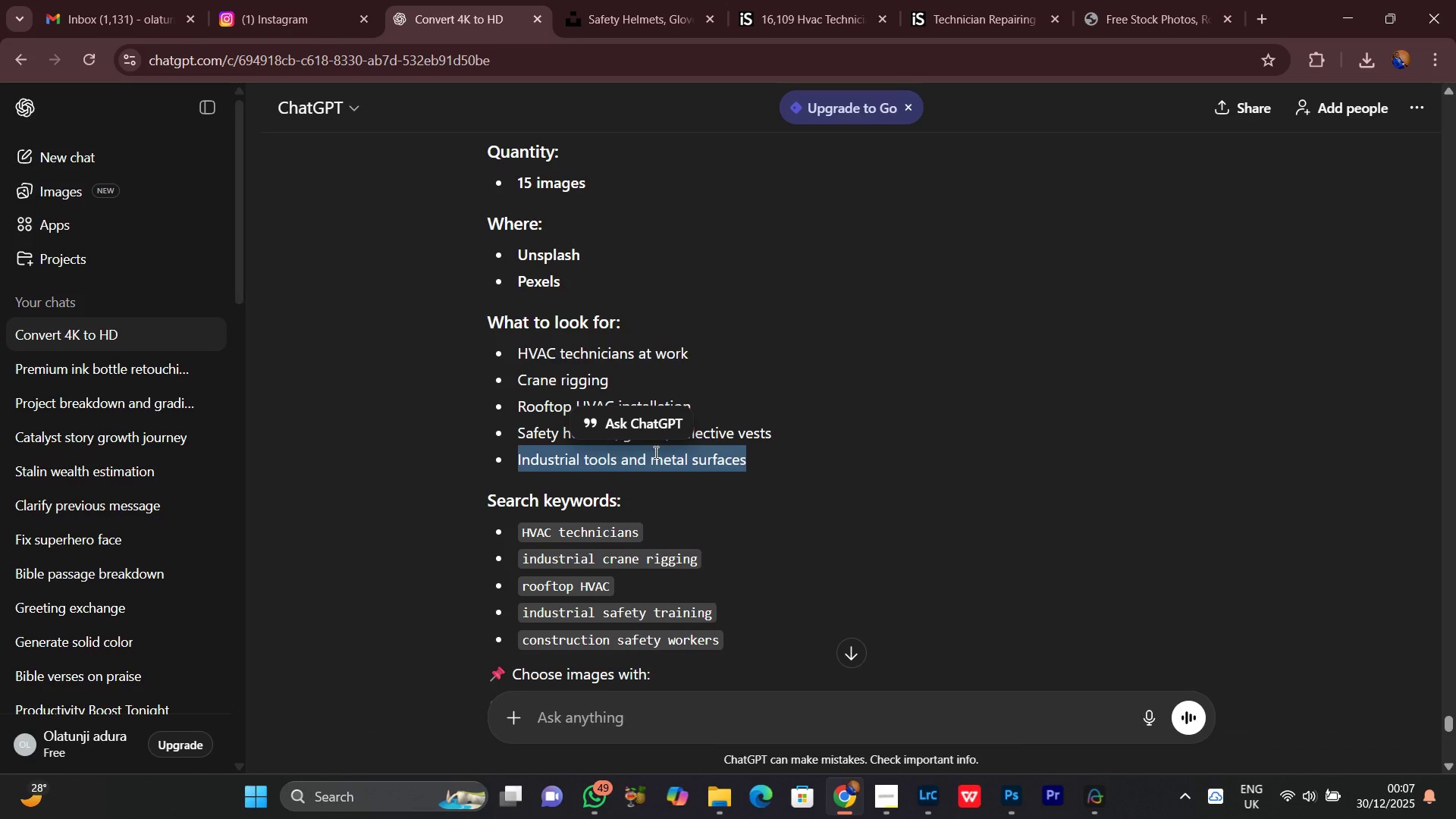 
right_click([654, 452])
 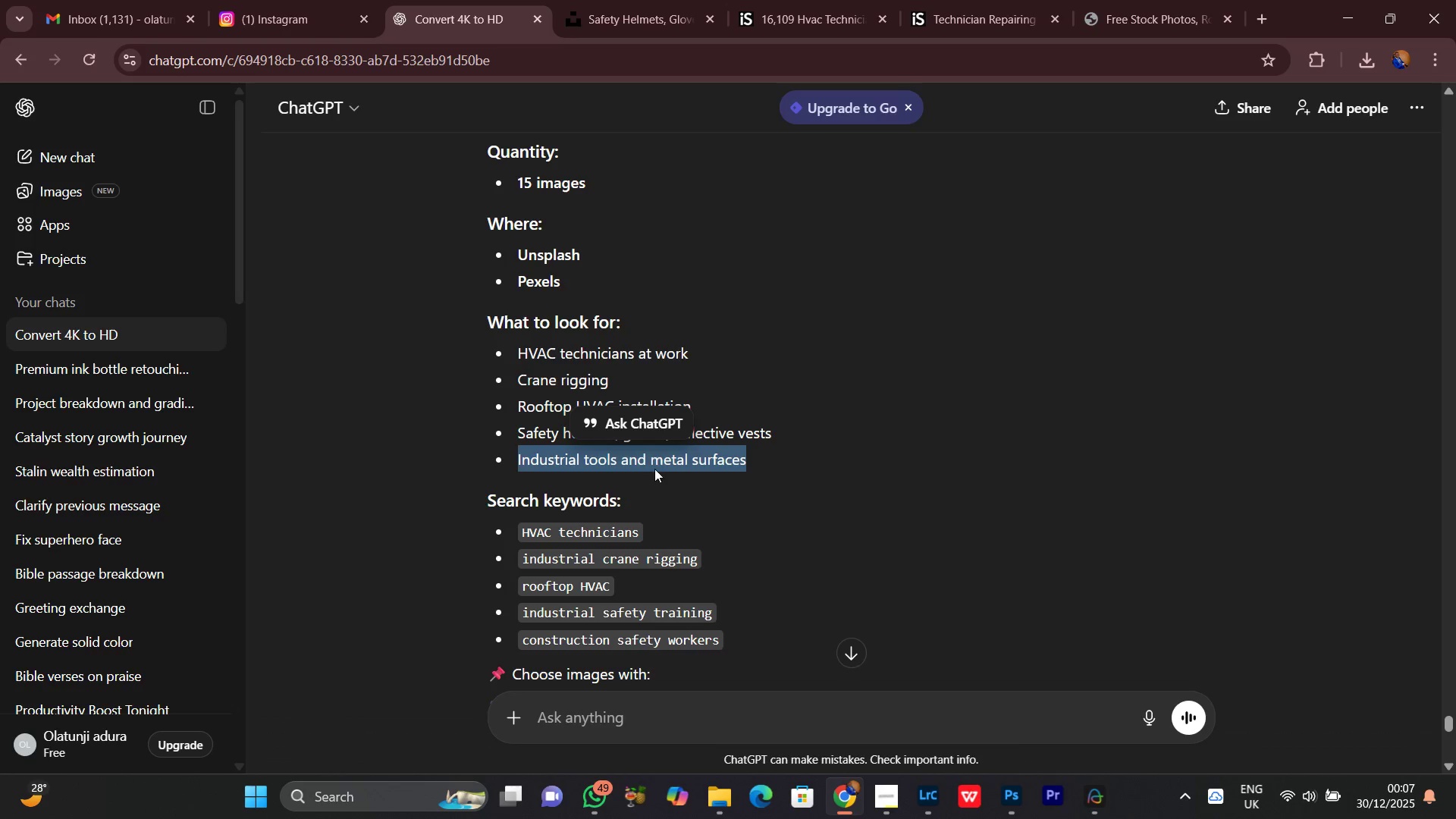 
right_click([639, 455])
 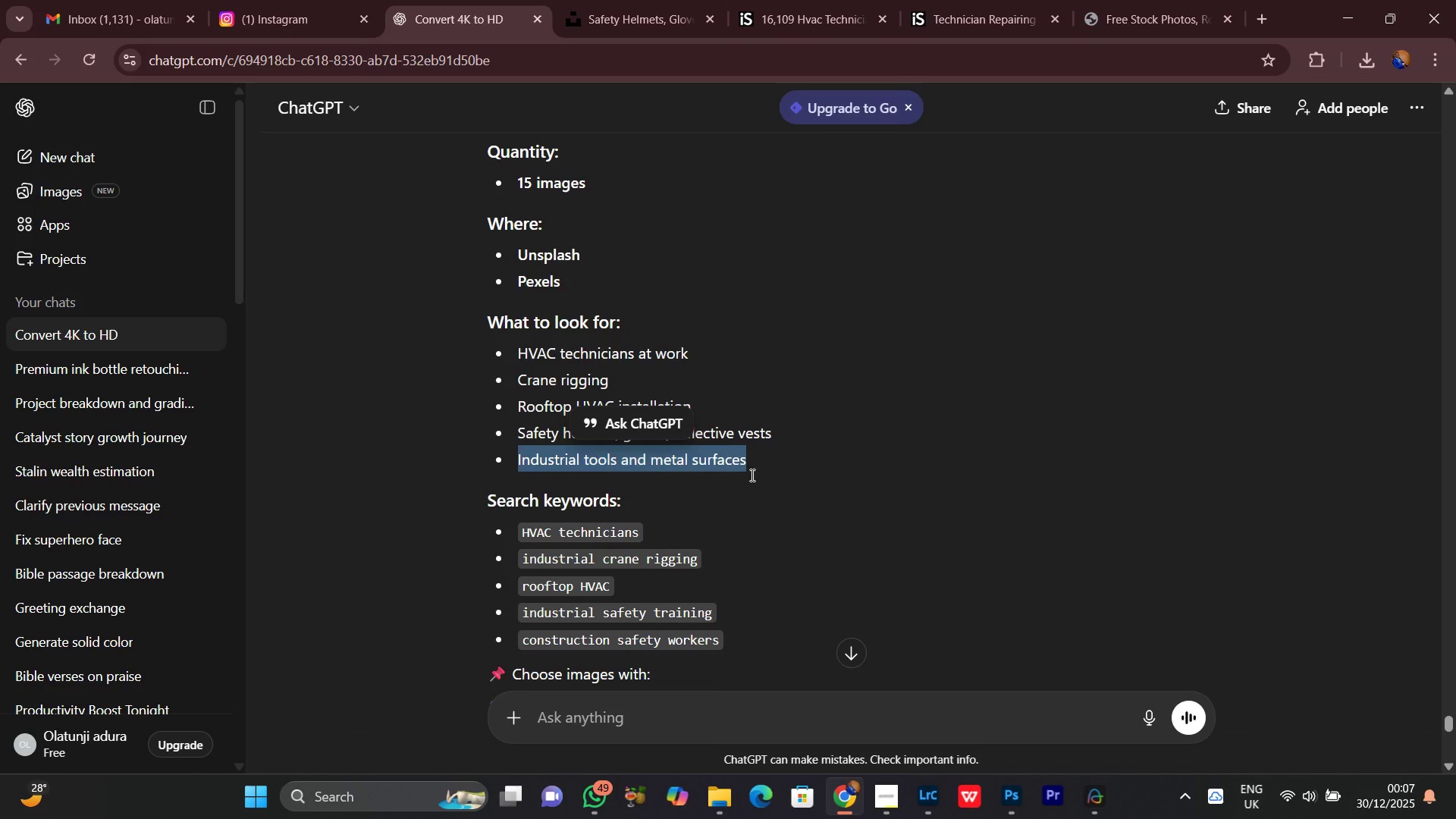 
double_click([758, 472])
 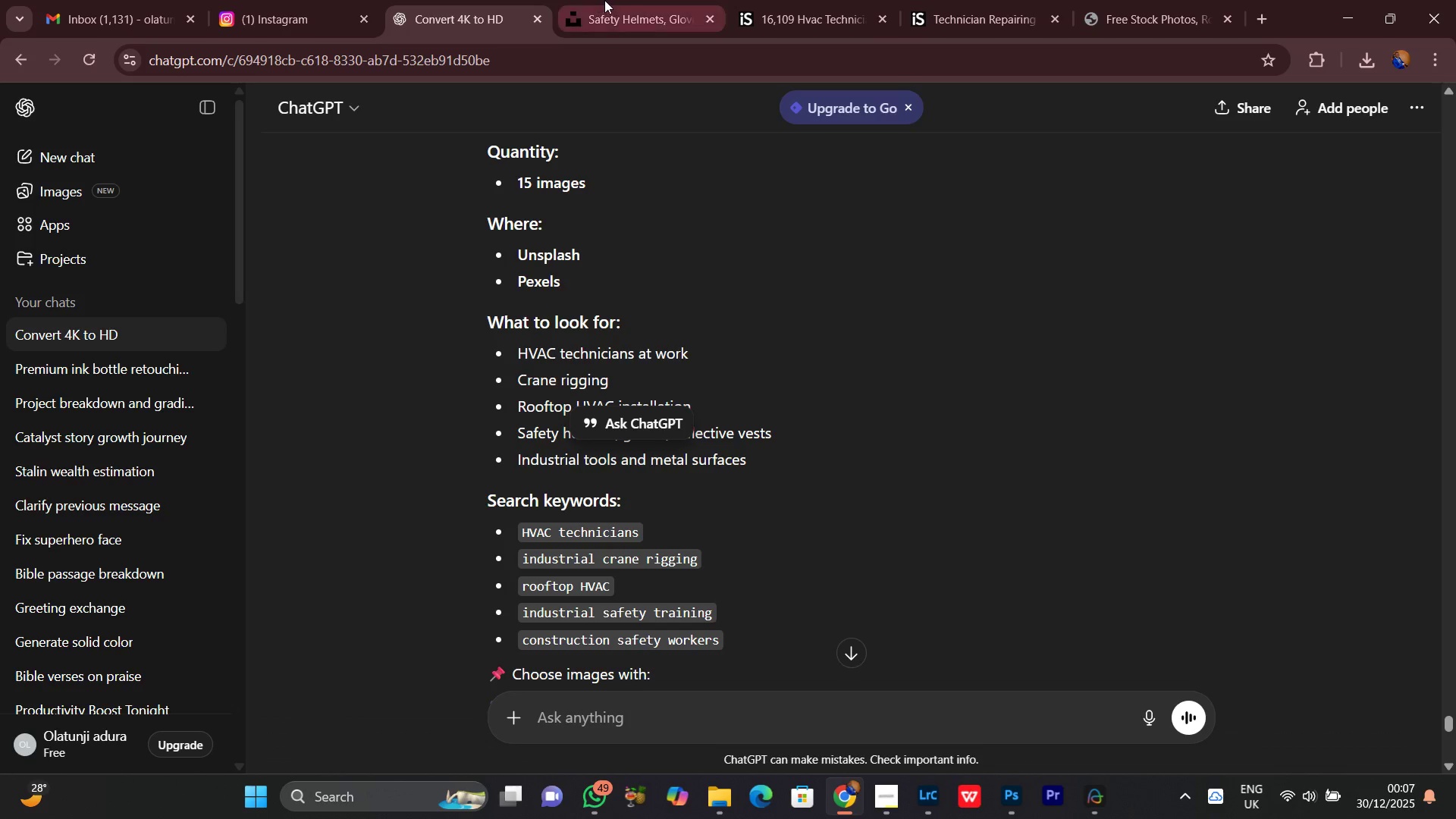 
left_click([610, 0])
 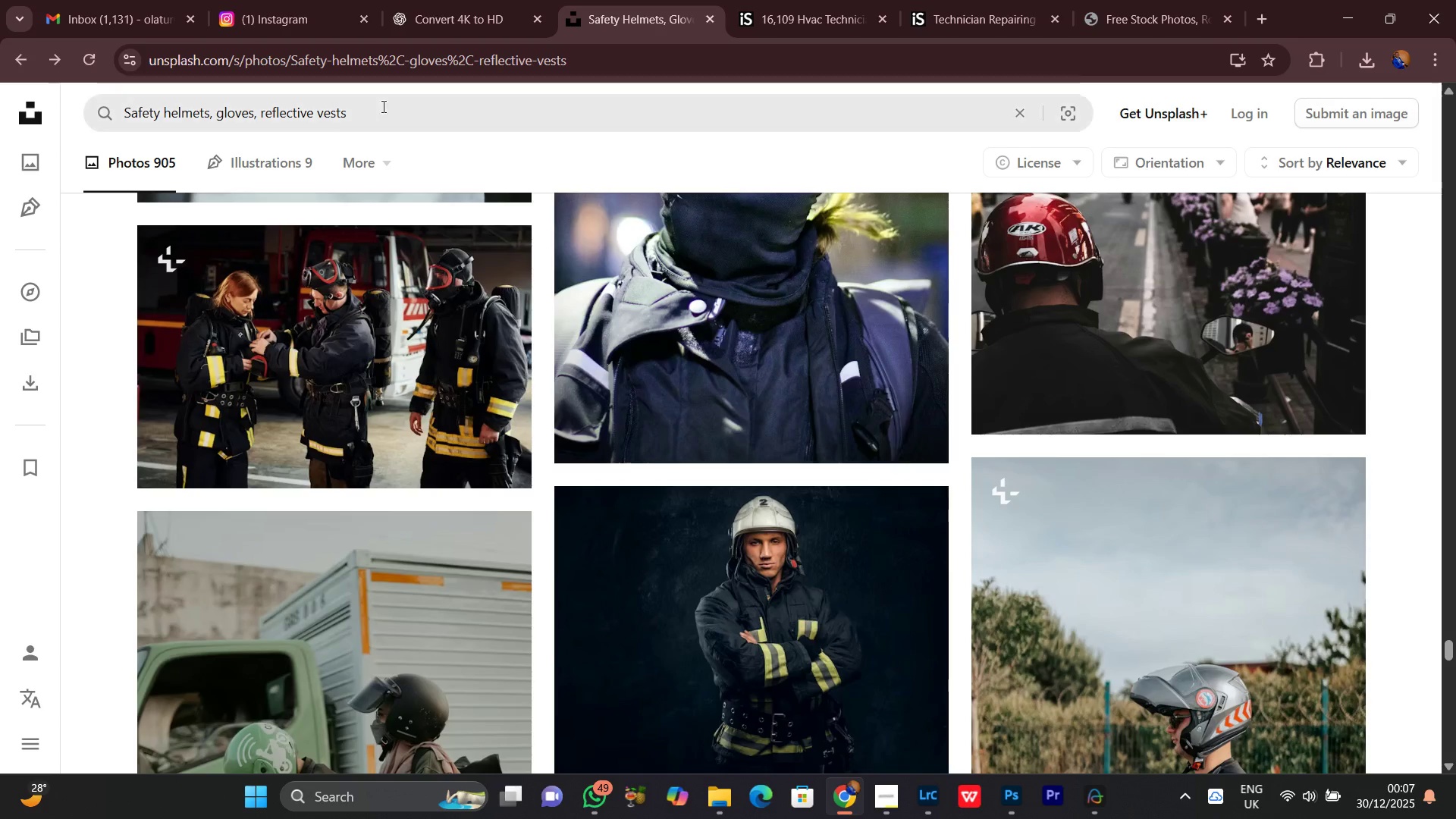 
left_click([359, 109])
 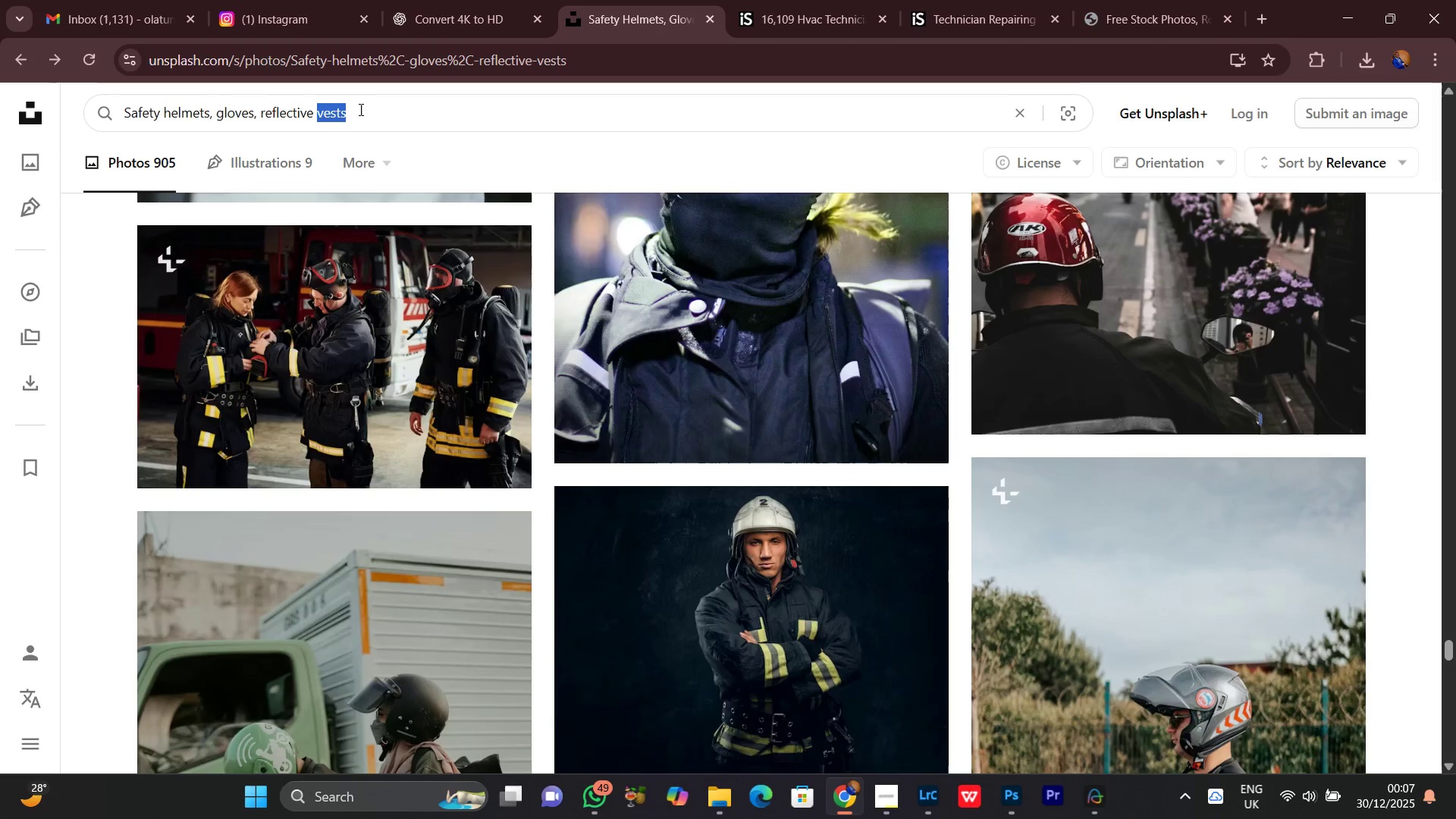 
left_click_drag(start_coordinate=[359, 109], to_coordinate=[134, 111])
 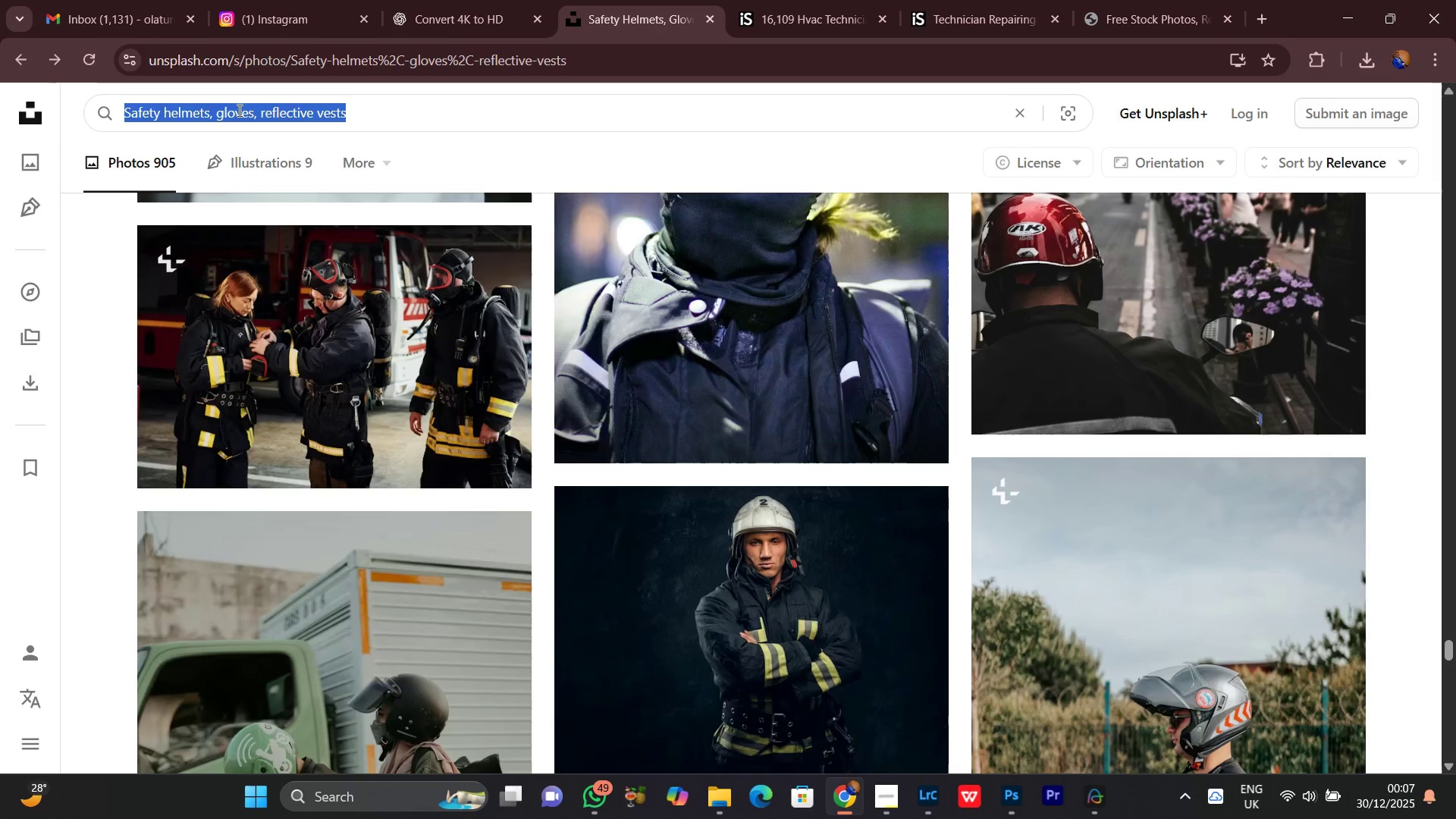 
right_click([238, 110])
 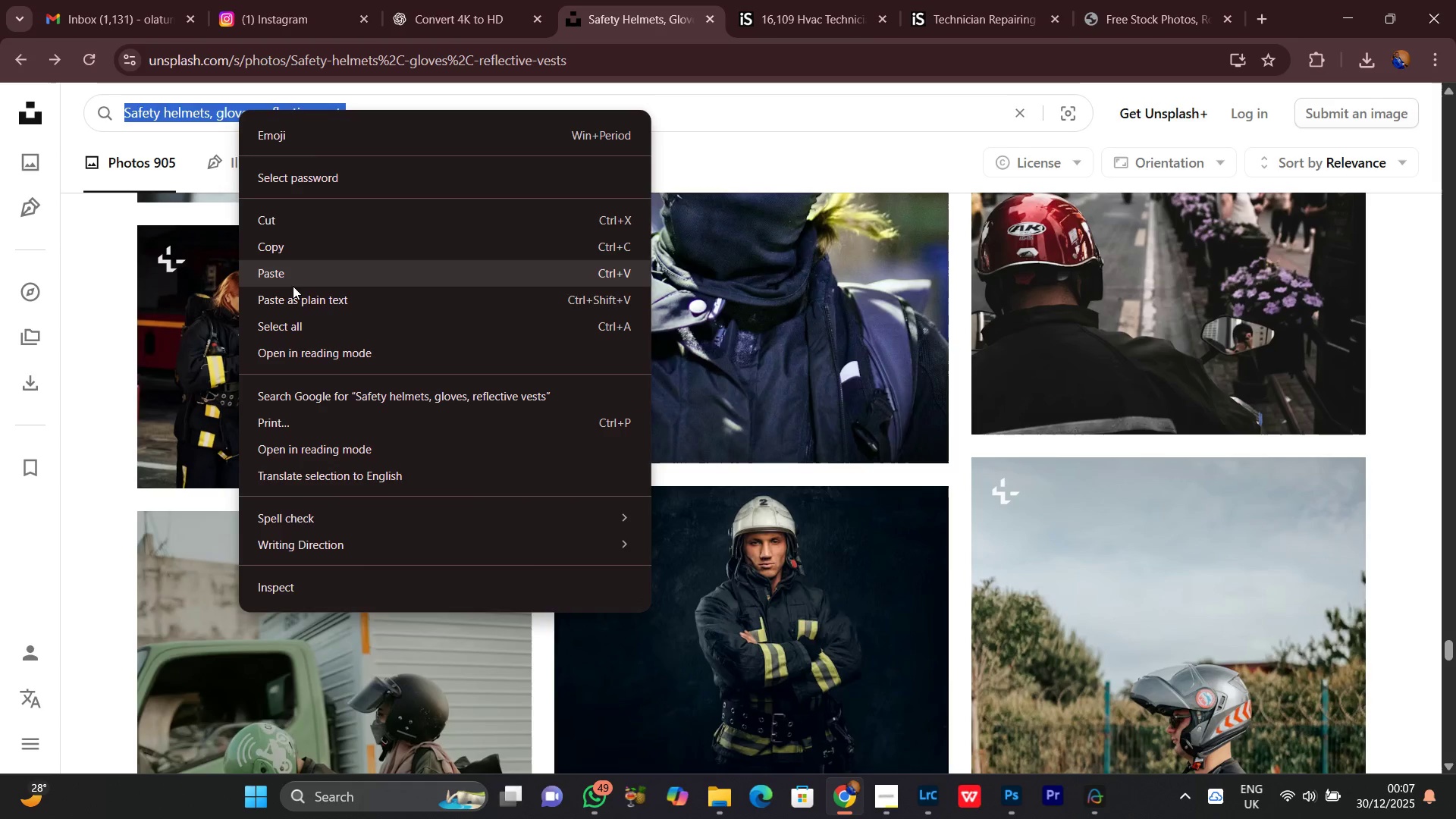 
left_click([290, 284])
 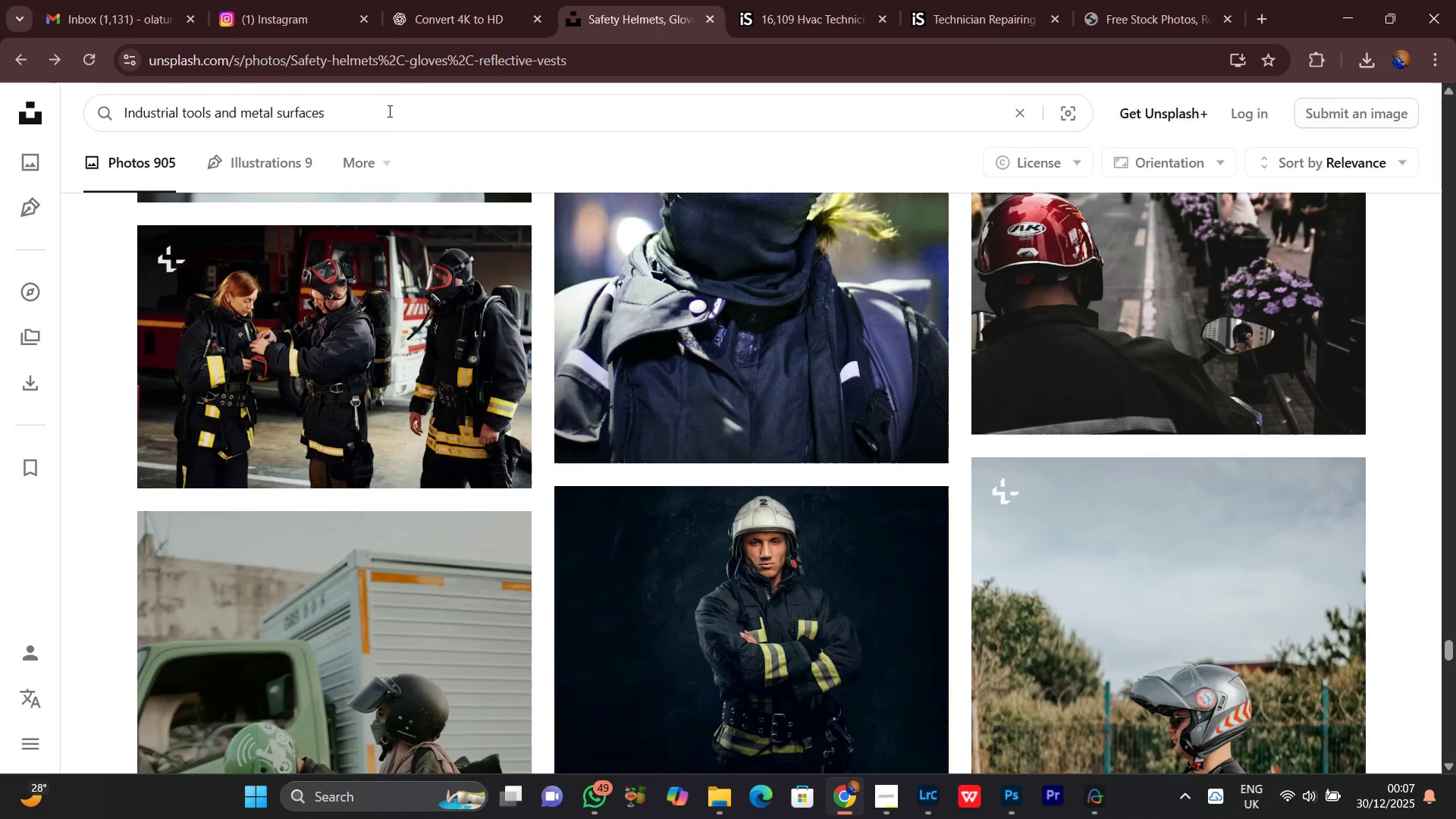 
left_click([388, 109])
 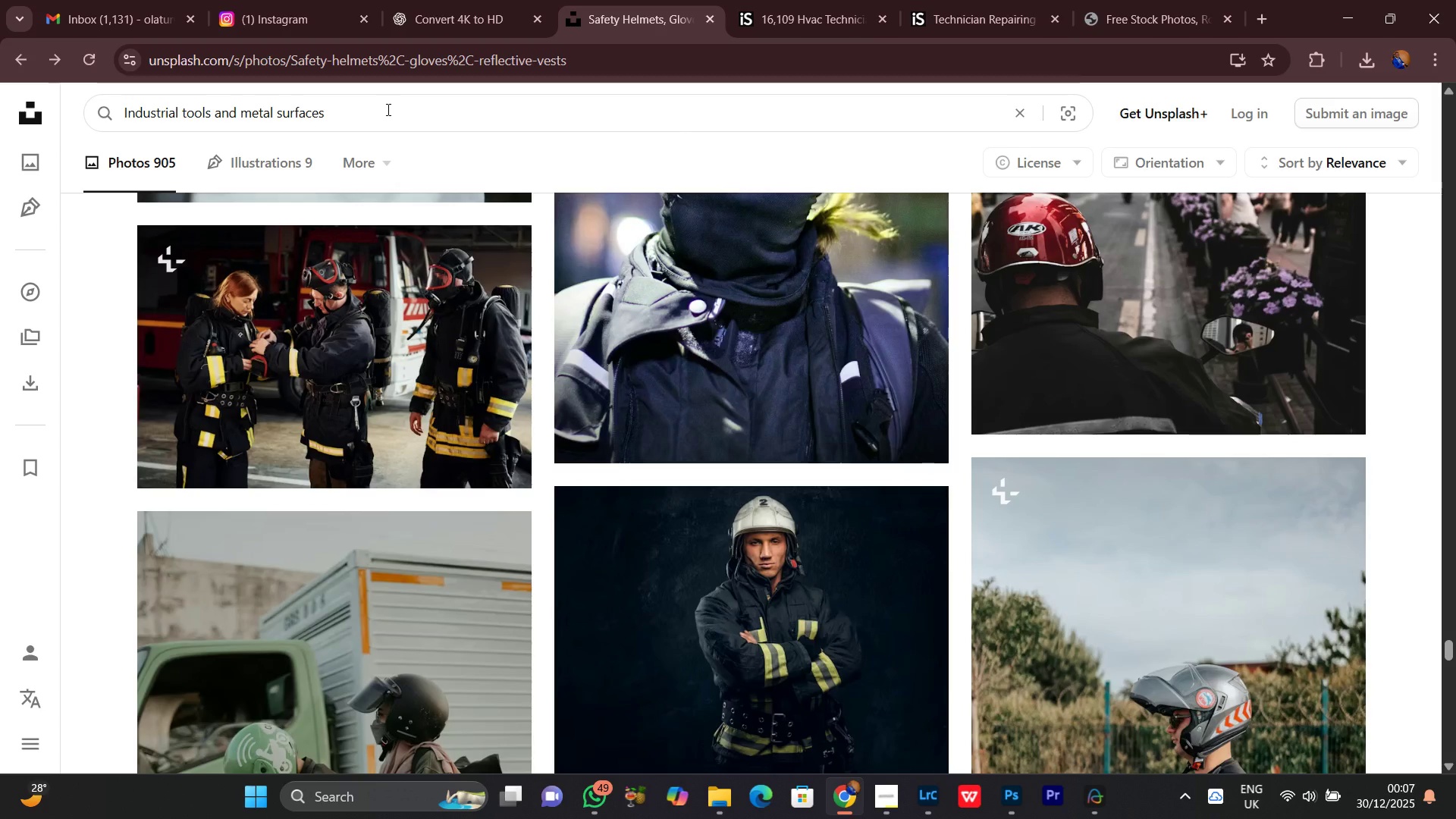 
key(Enter)
 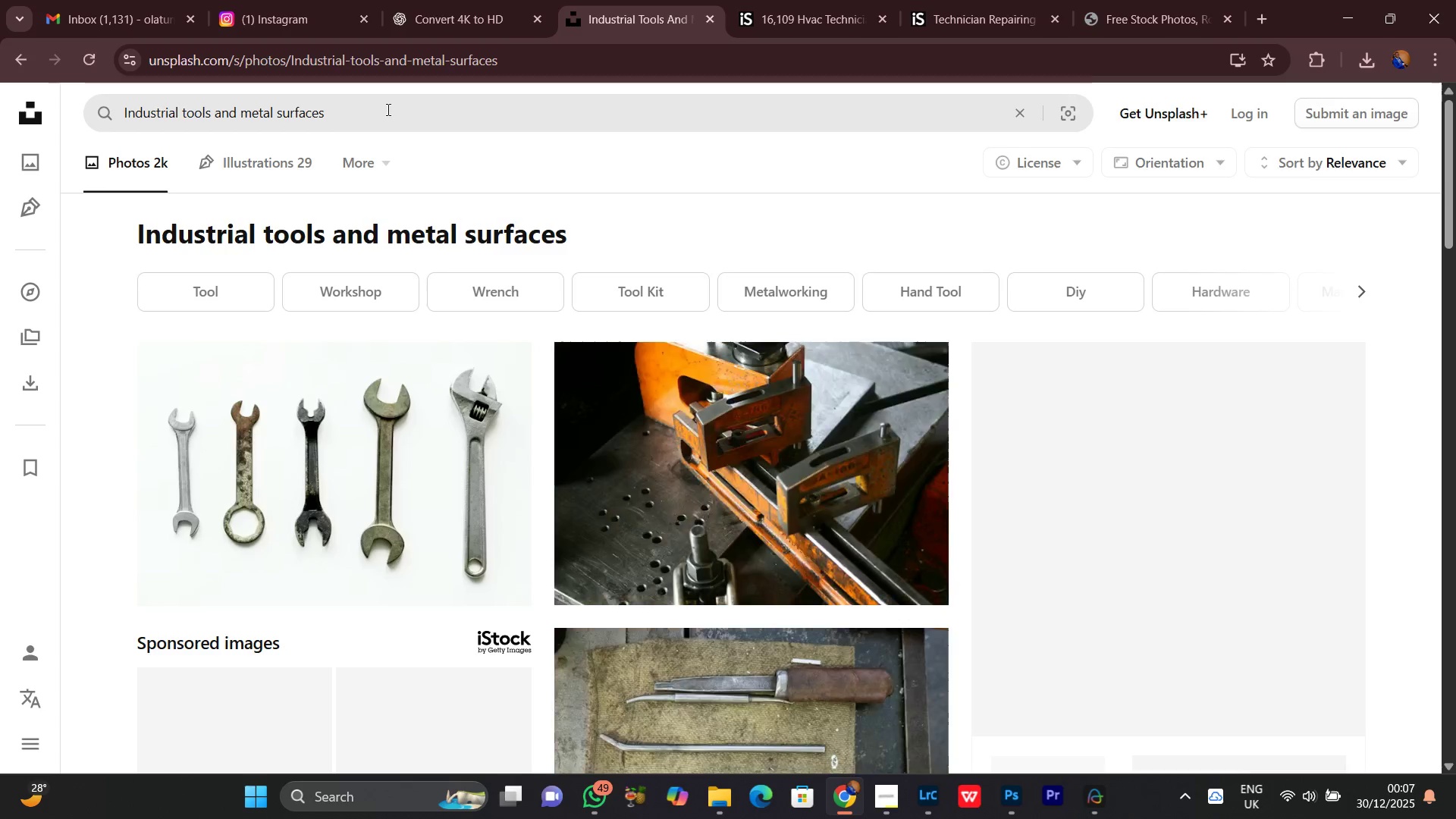 
mouse_move([366, 86])
 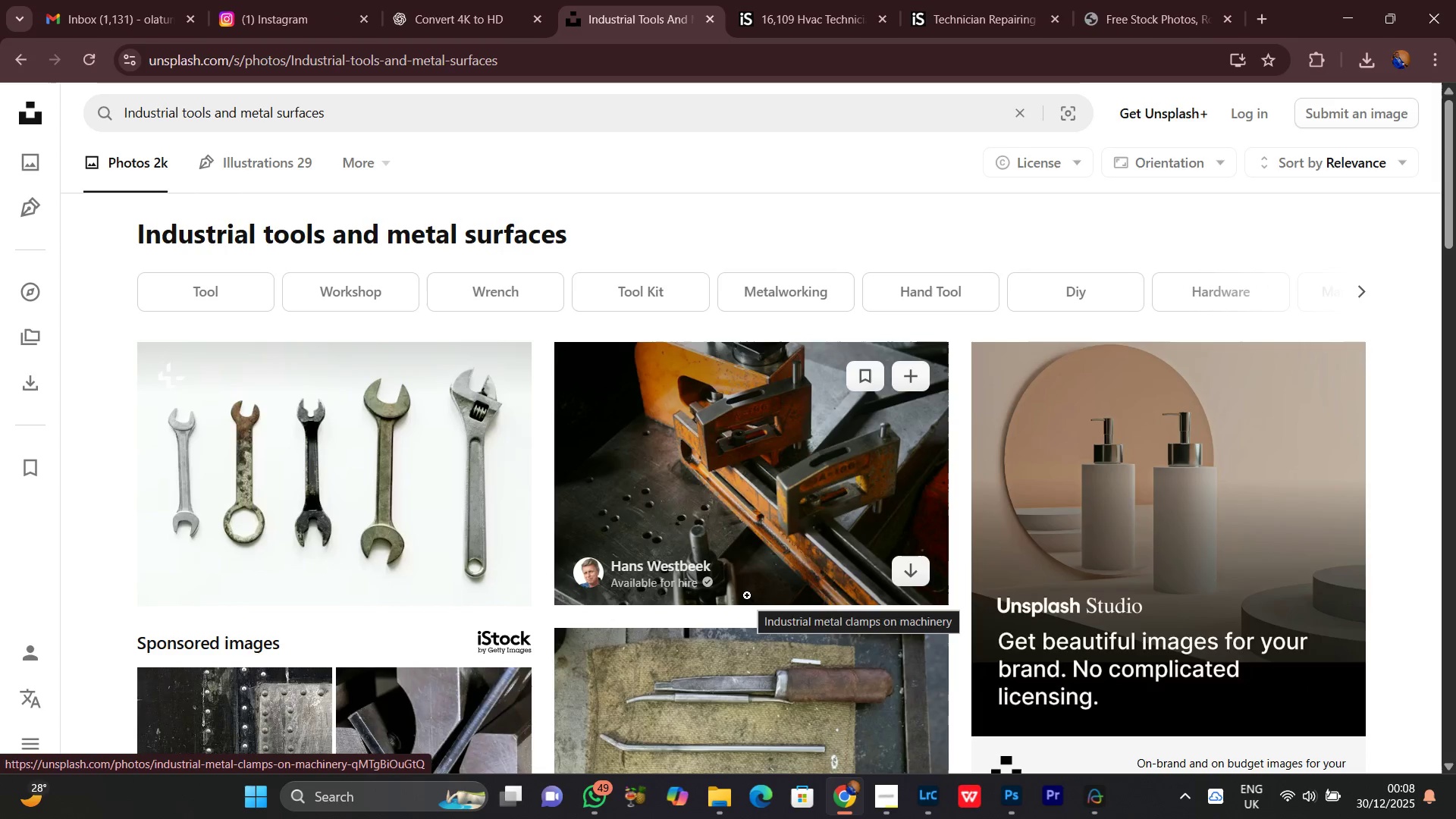 
scroll: coordinate [742, 582], scroll_direction: down, amount: 35.0
 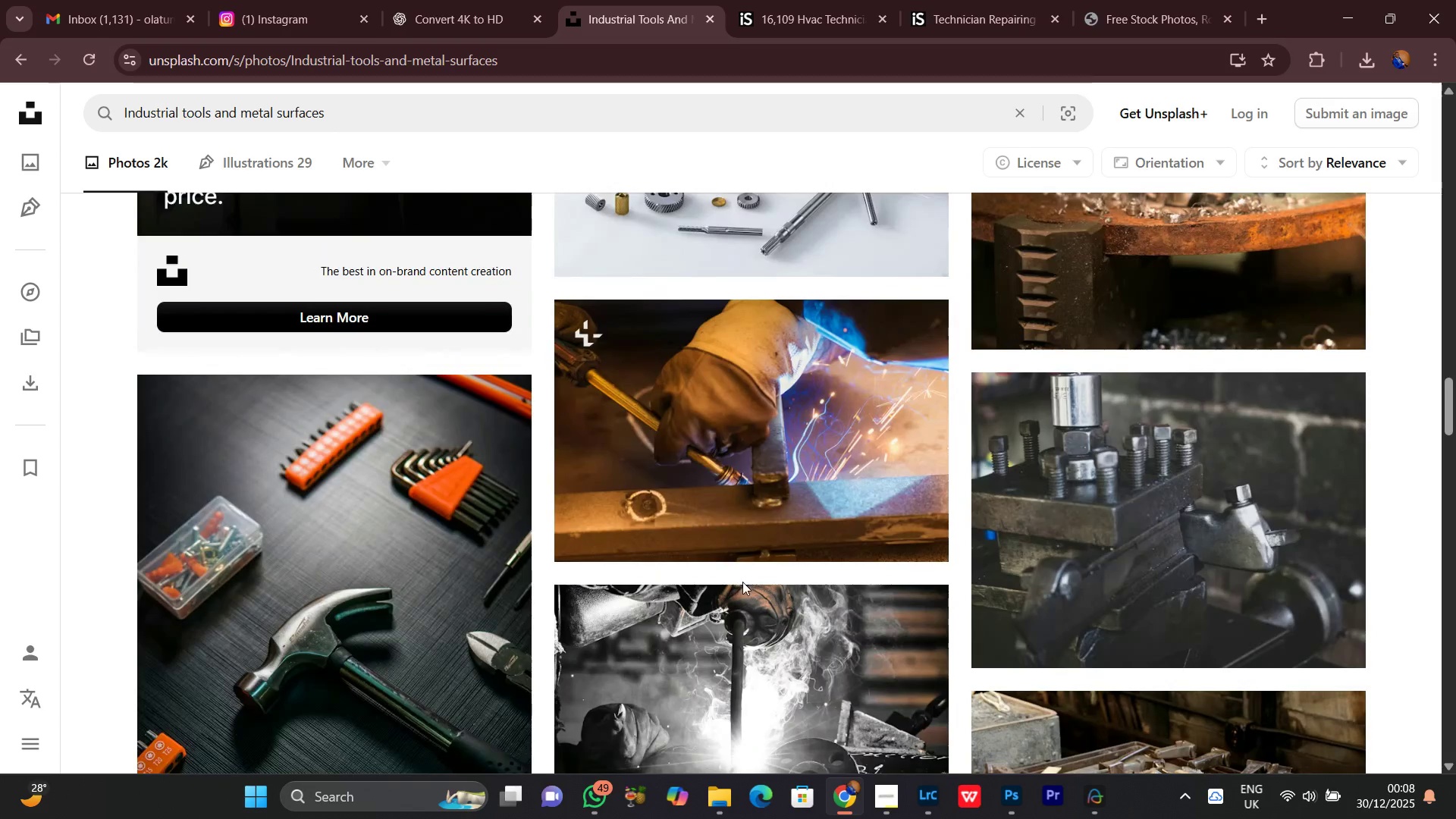 
scroll: coordinate [793, 559], scroll_direction: up, amount: 37.0
 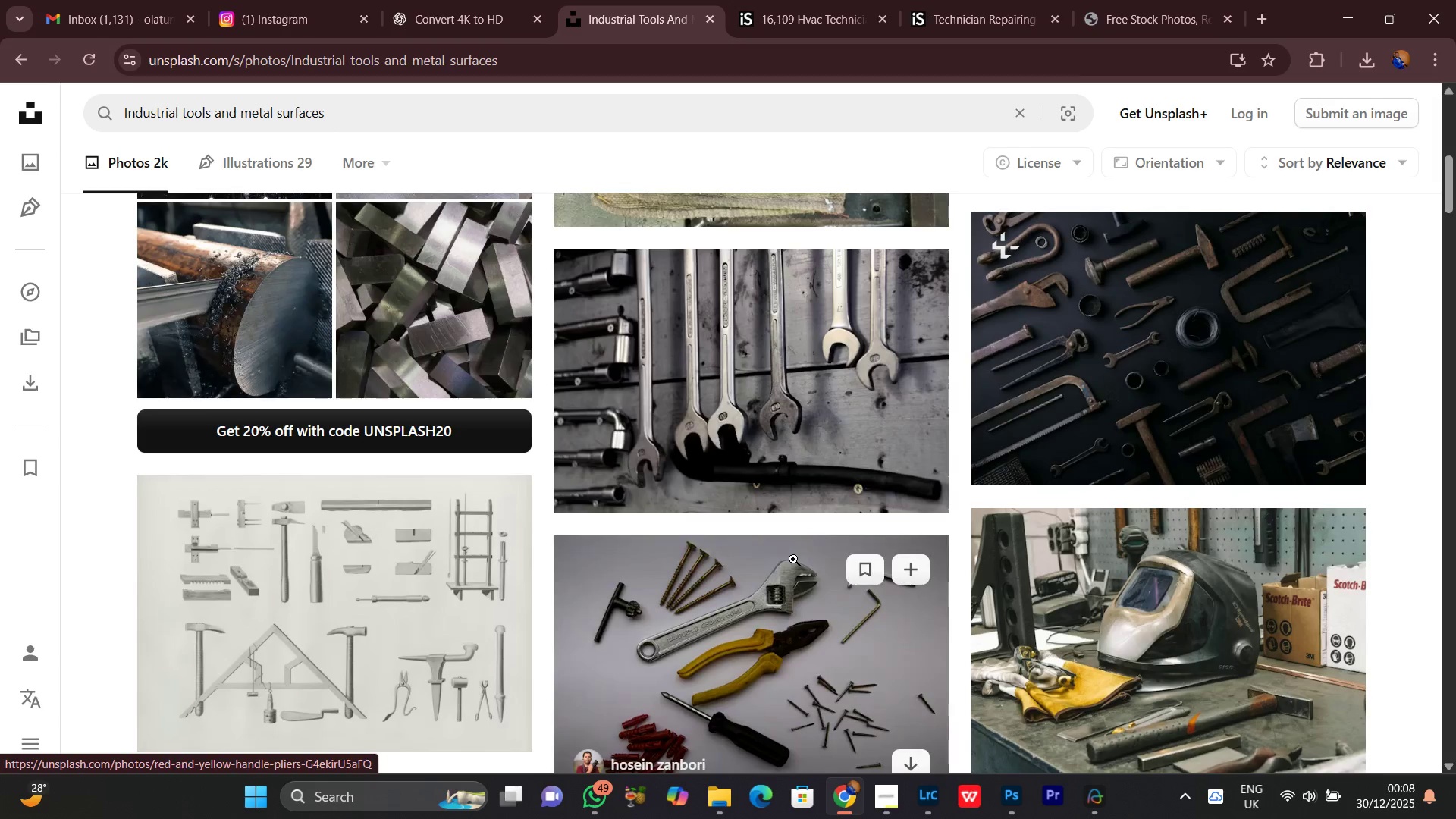 
scroll: coordinate [791, 566], scroll_direction: down, amount: 3.0
 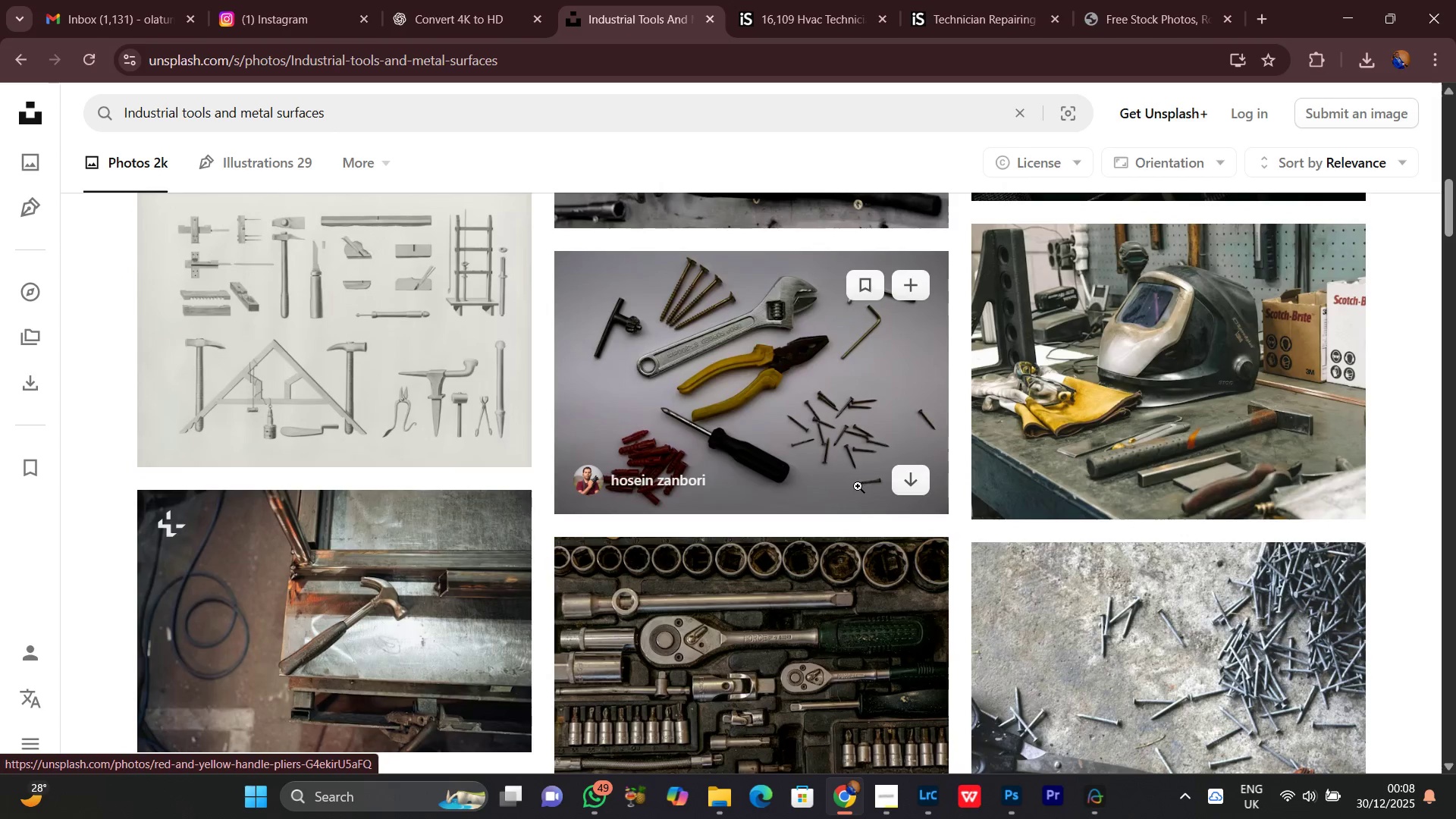 
left_click([901, 479])
 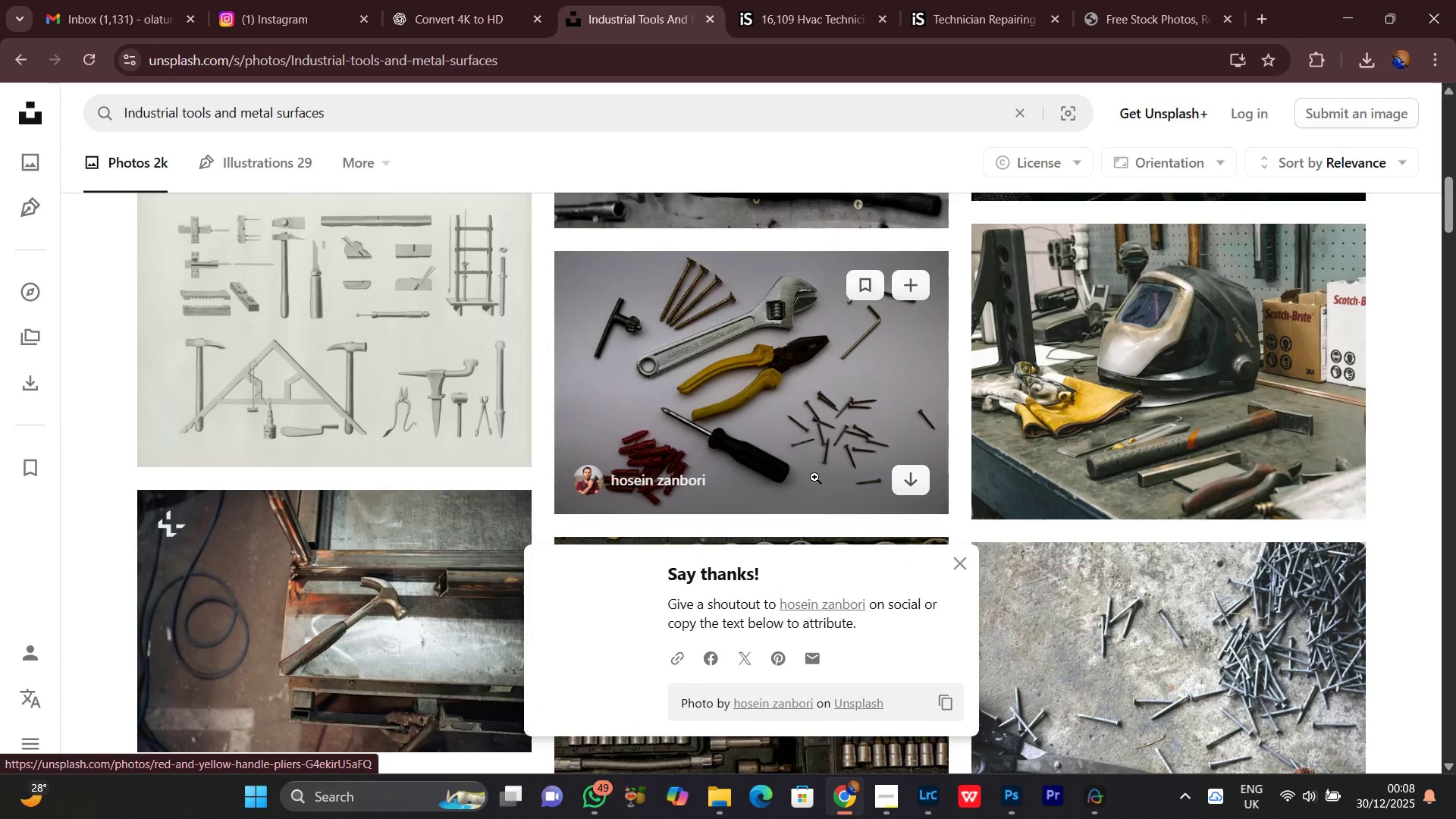 
scroll: coordinate [810, 477], scroll_direction: down, amount: 7.0
 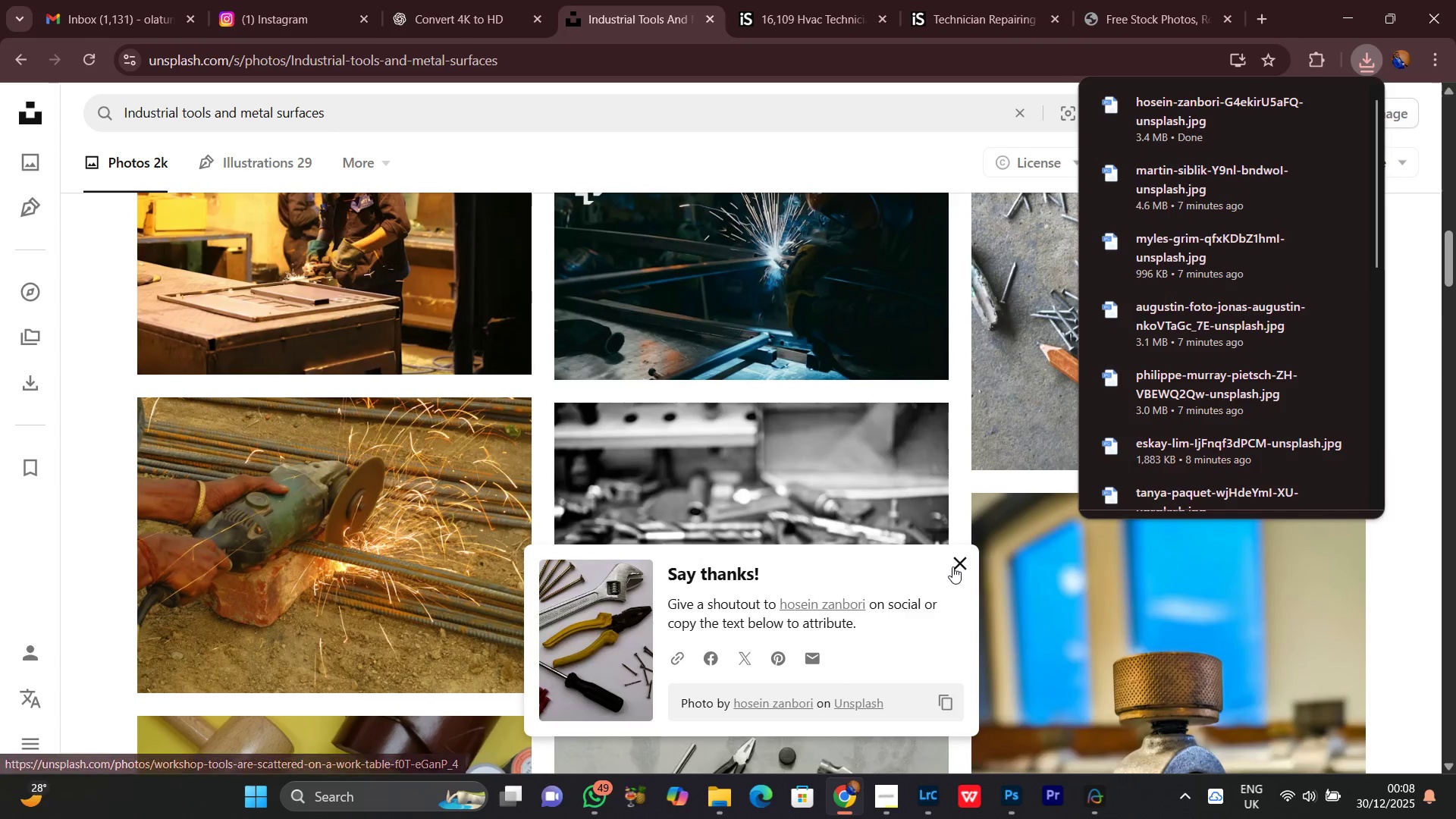 
left_click([958, 563])
 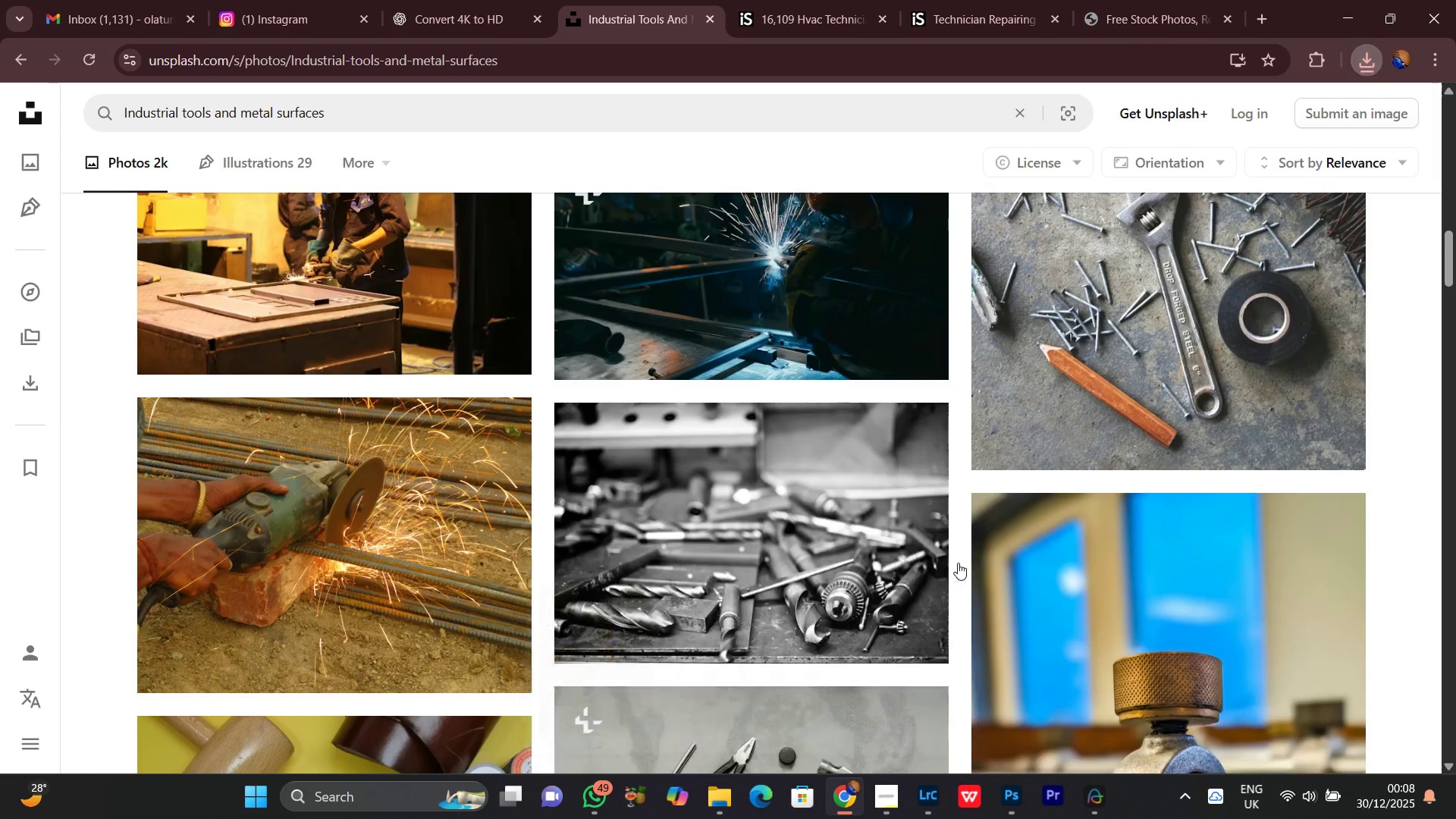 
scroll: coordinate [958, 563], scroll_direction: down, amount: 2.0
 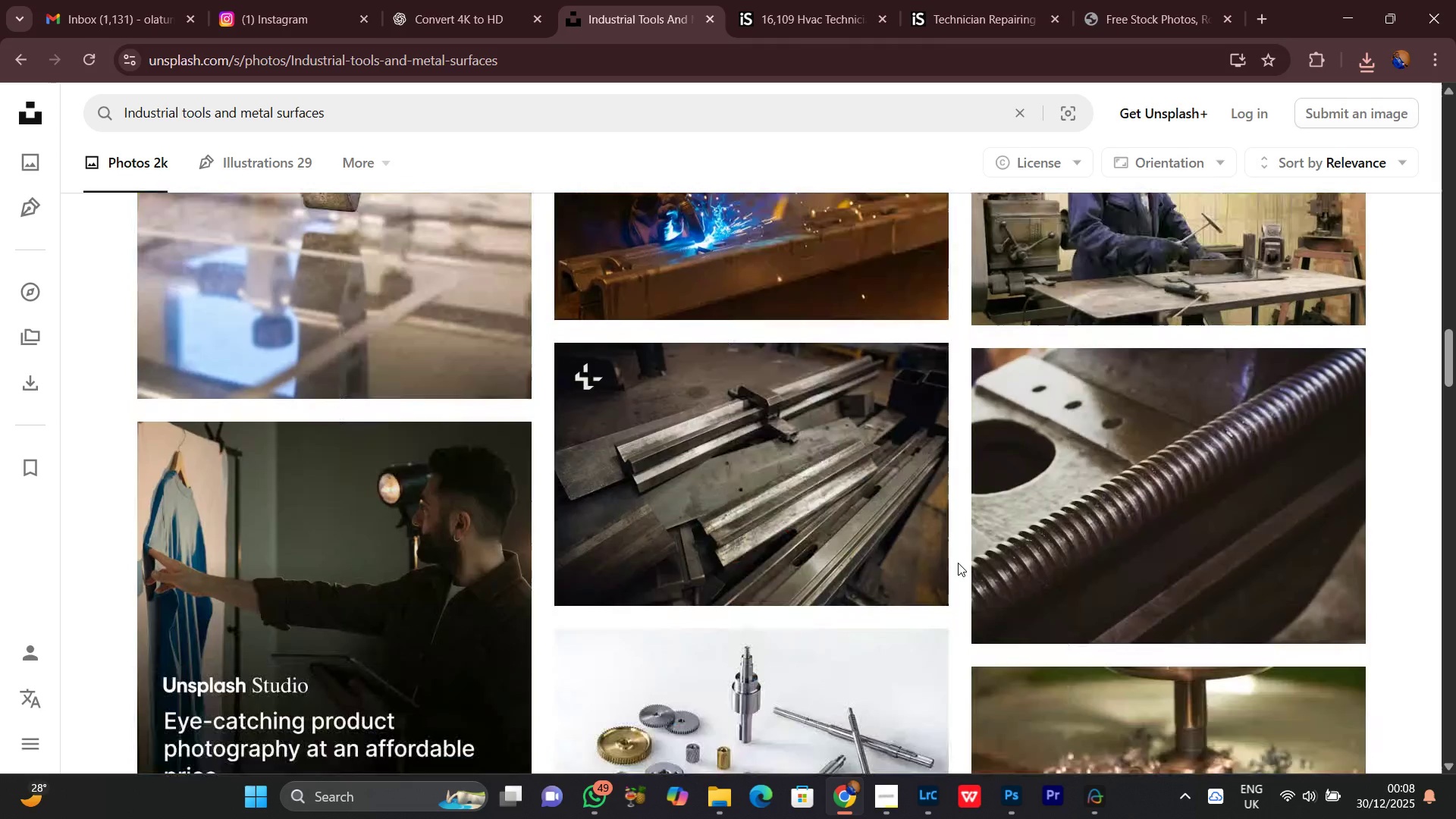 
scroll: coordinate [933, 554], scroll_direction: up, amount: 6.0
 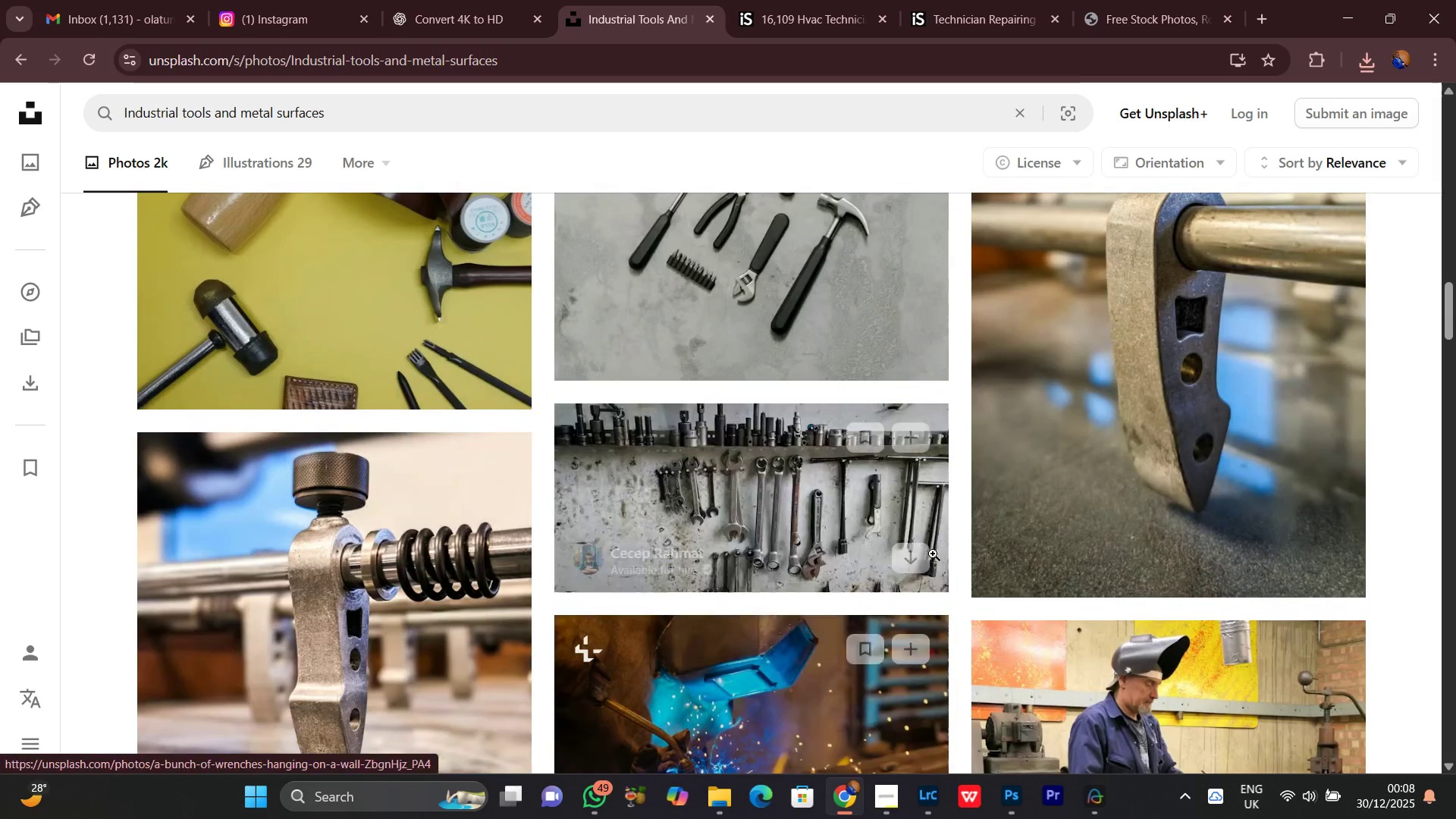 
scroll: coordinate [959, 543], scroll_direction: down, amount: 17.0
 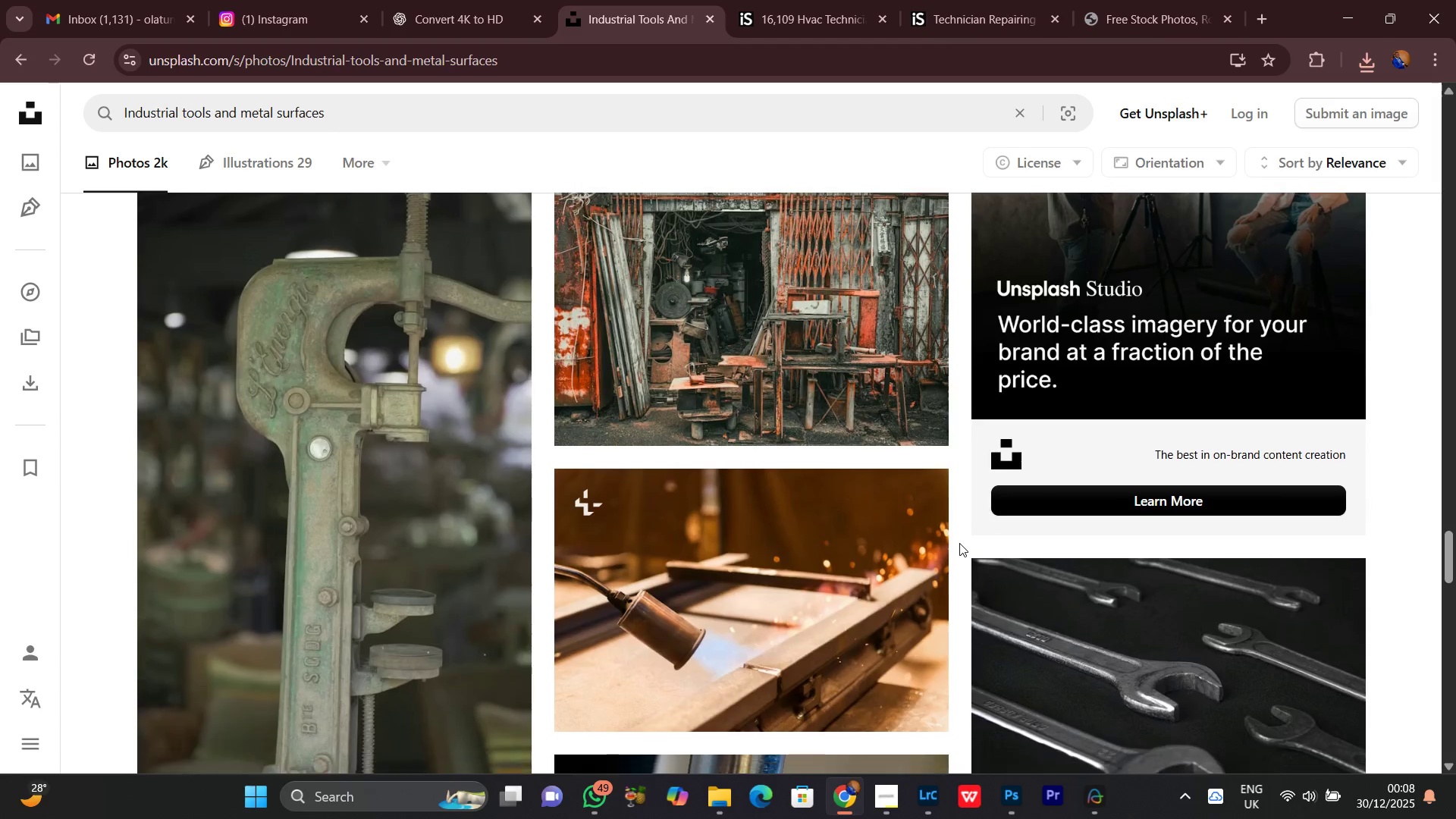 
scroll: coordinate [959, 543], scroll_direction: up, amount: 8.0
 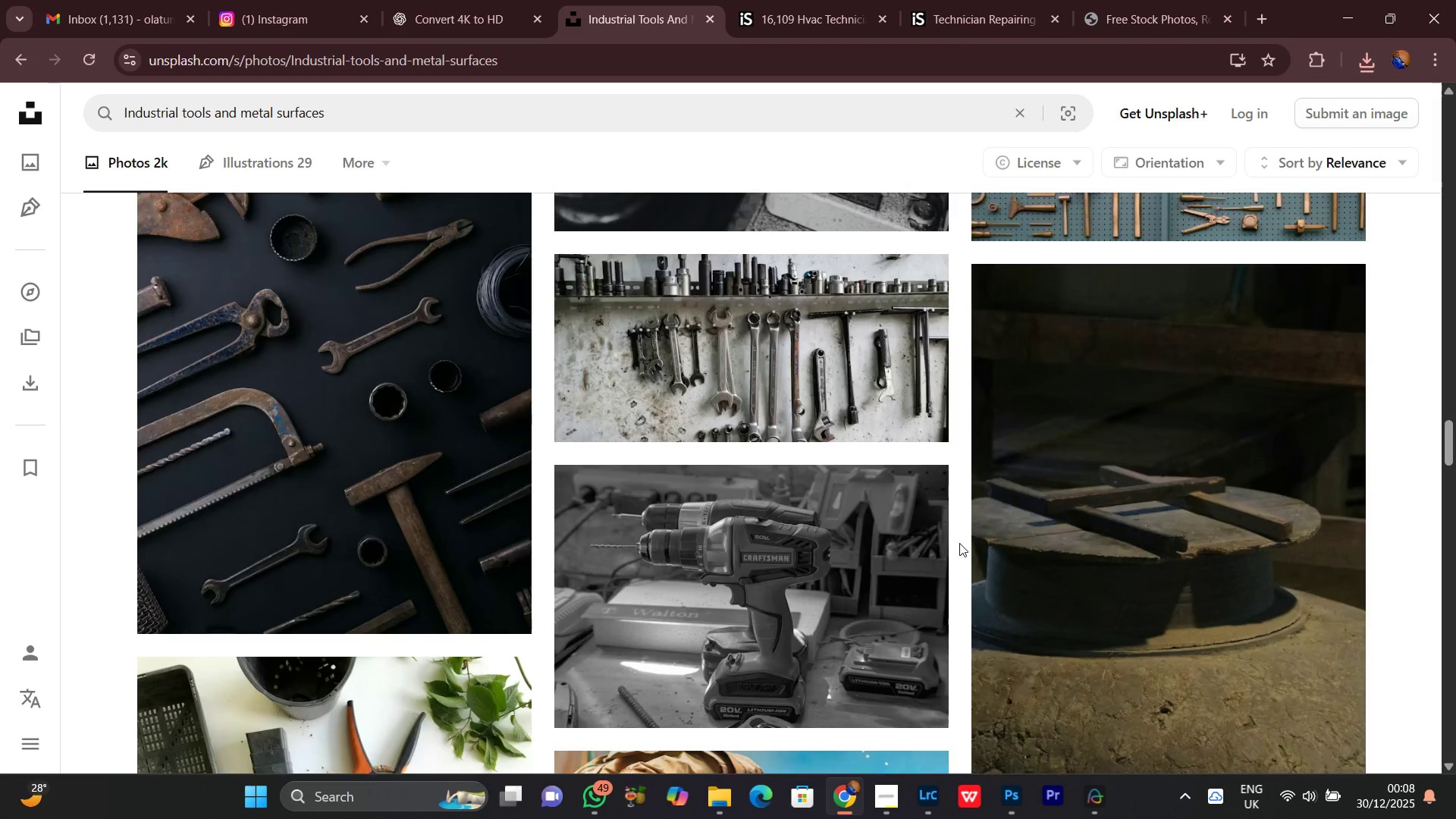 
scroll: coordinate [959, 543], scroll_direction: down, amount: 4.0
 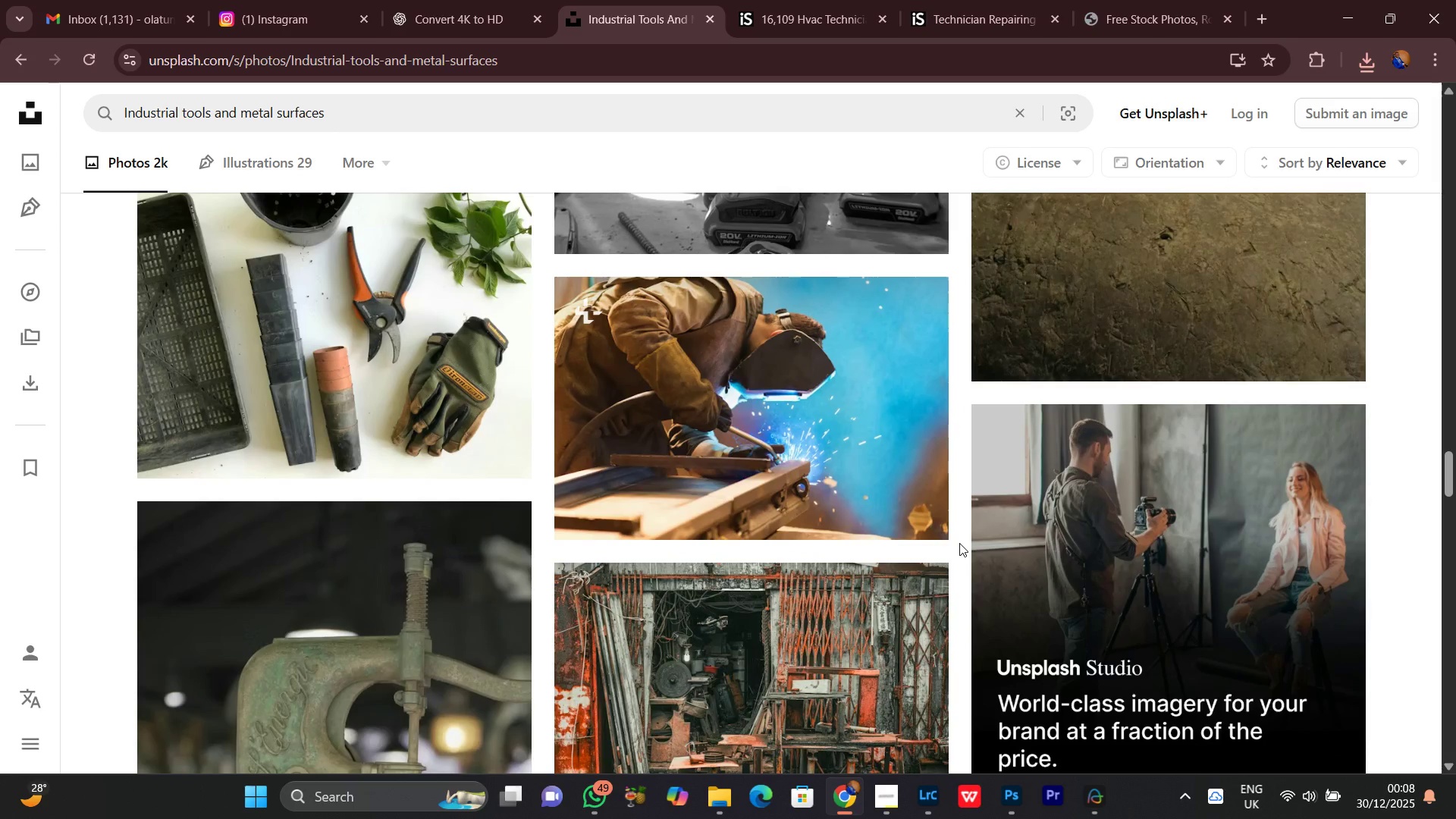 
scroll: coordinate [954, 542], scroll_direction: up, amount: 8.0
 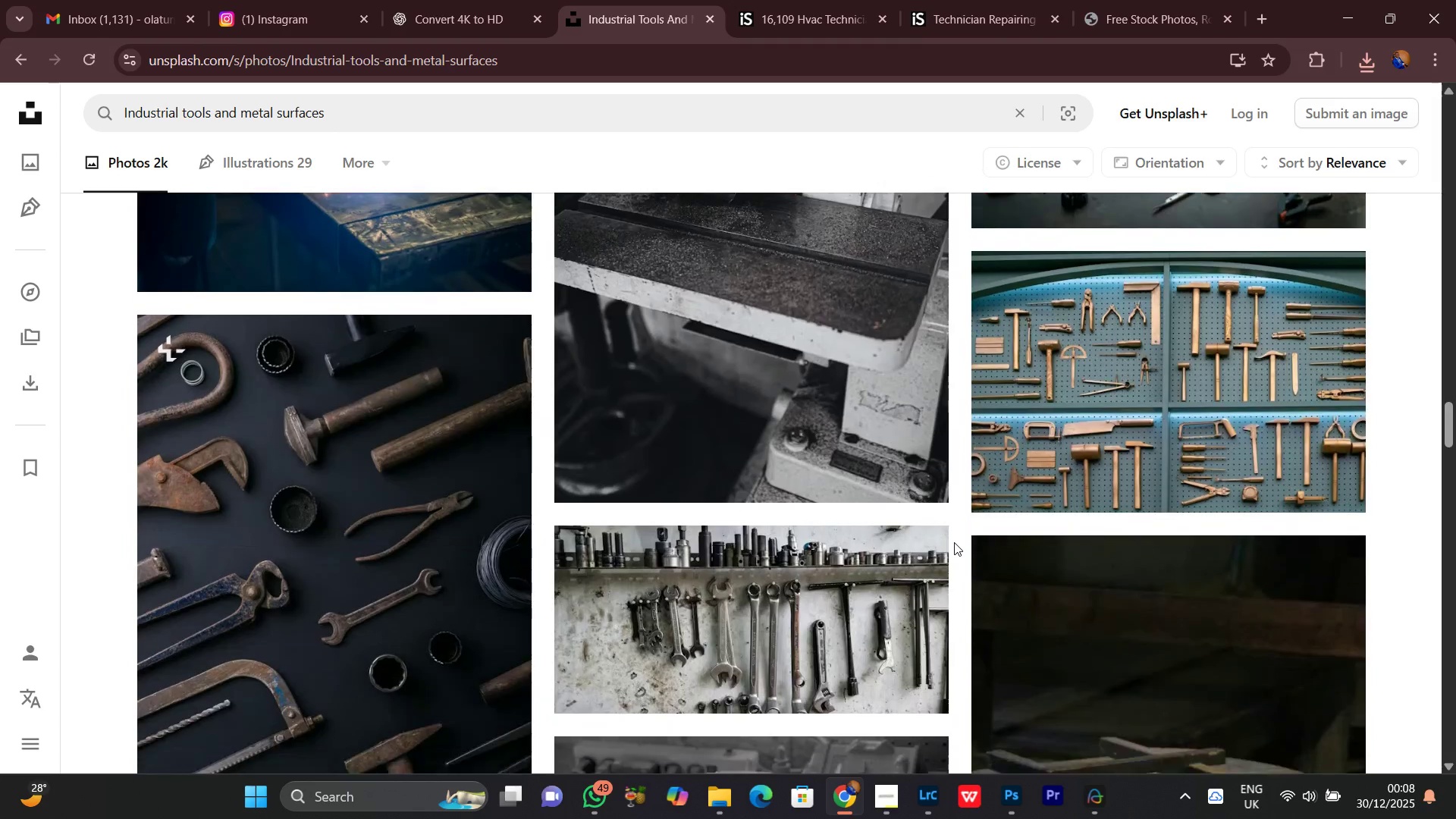 
scroll: coordinate [786, 563], scroll_direction: down, amount: 11.0
 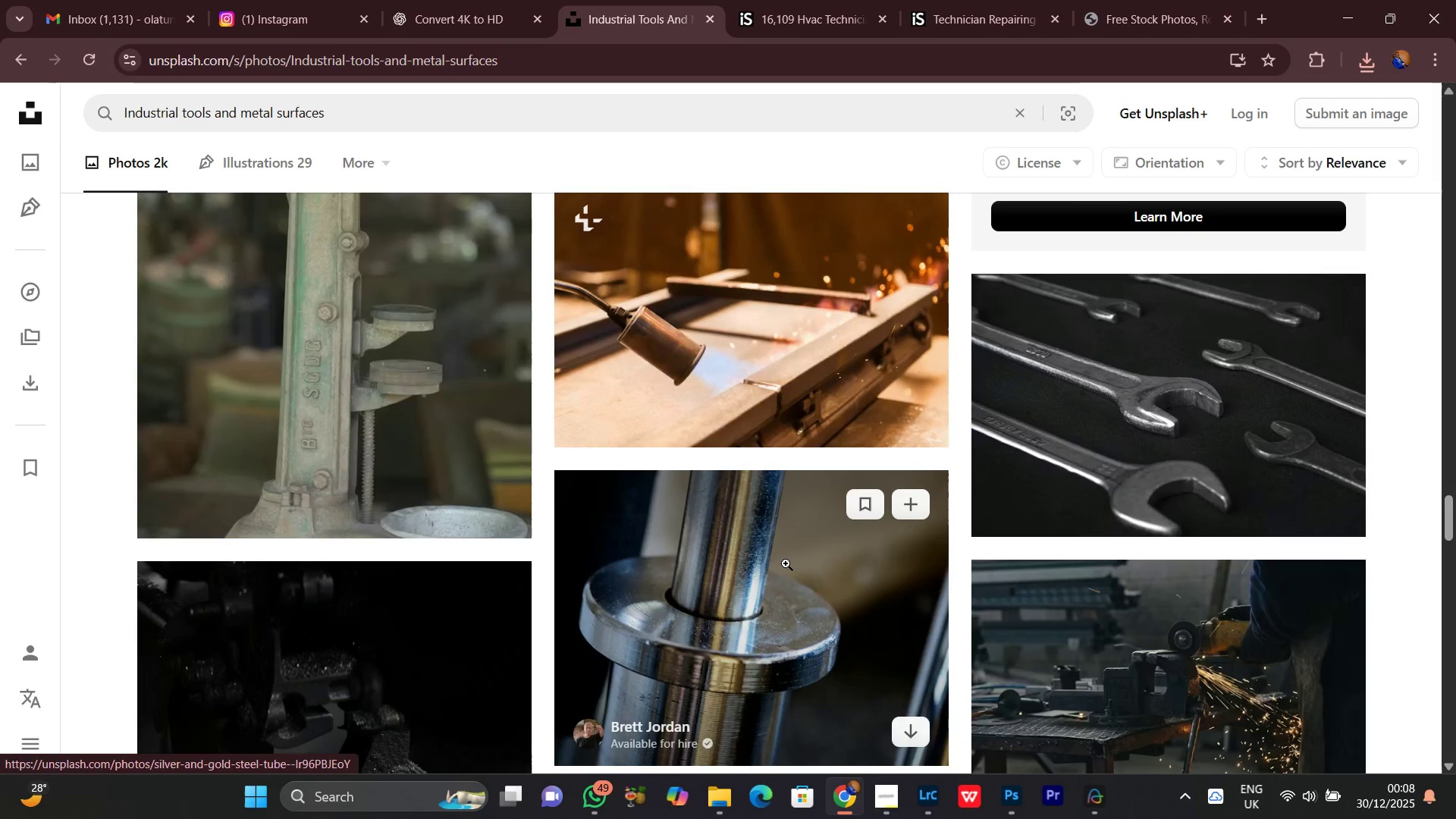 
scroll: coordinate [786, 563], scroll_direction: up, amount: 2.0
 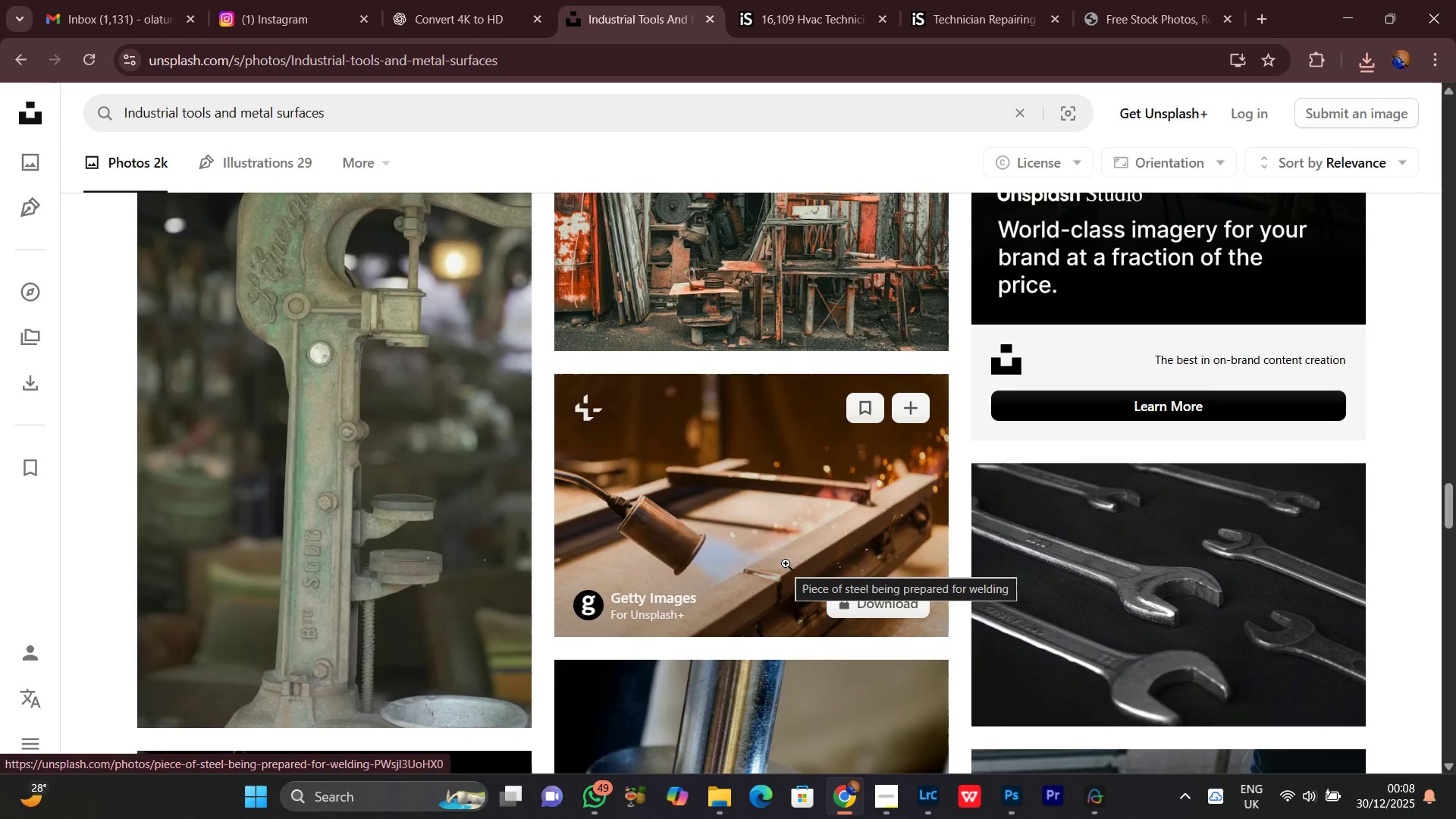 
scroll: coordinate [786, 563], scroll_direction: down, amount: 7.0
 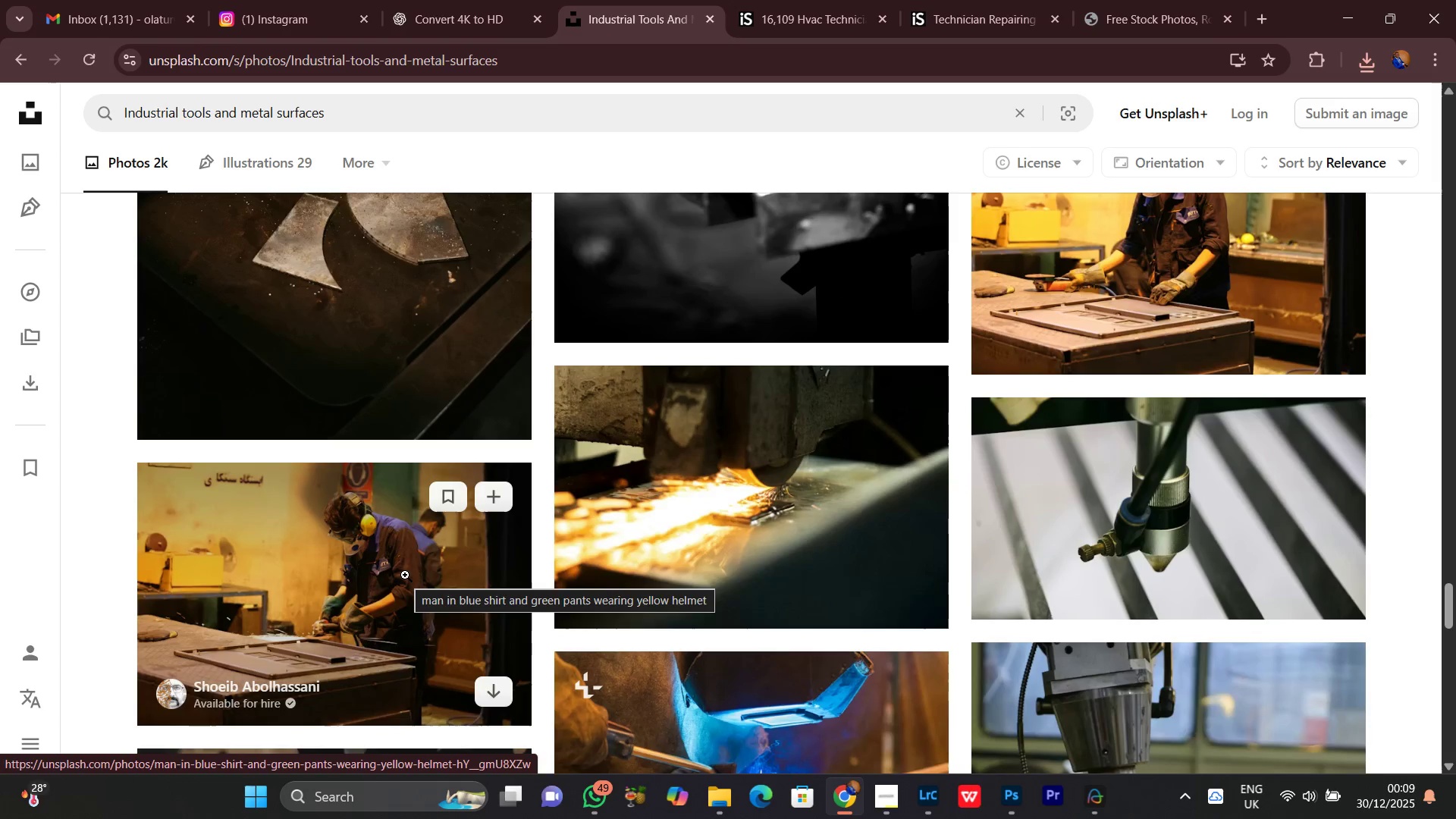 
wait(6.08)
 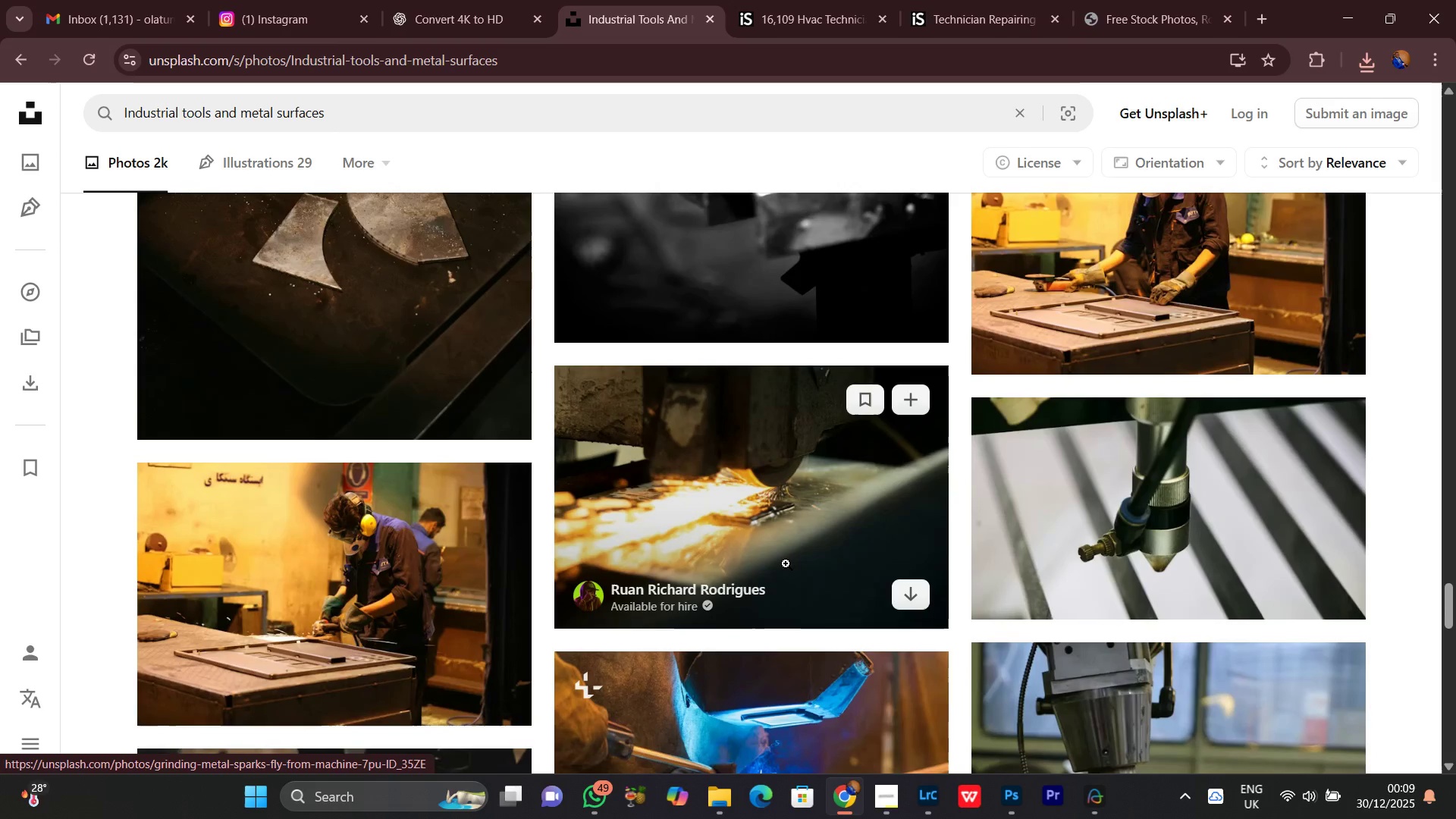 
scroll: coordinate [713, 521], scroll_direction: down, amount: 9.0
 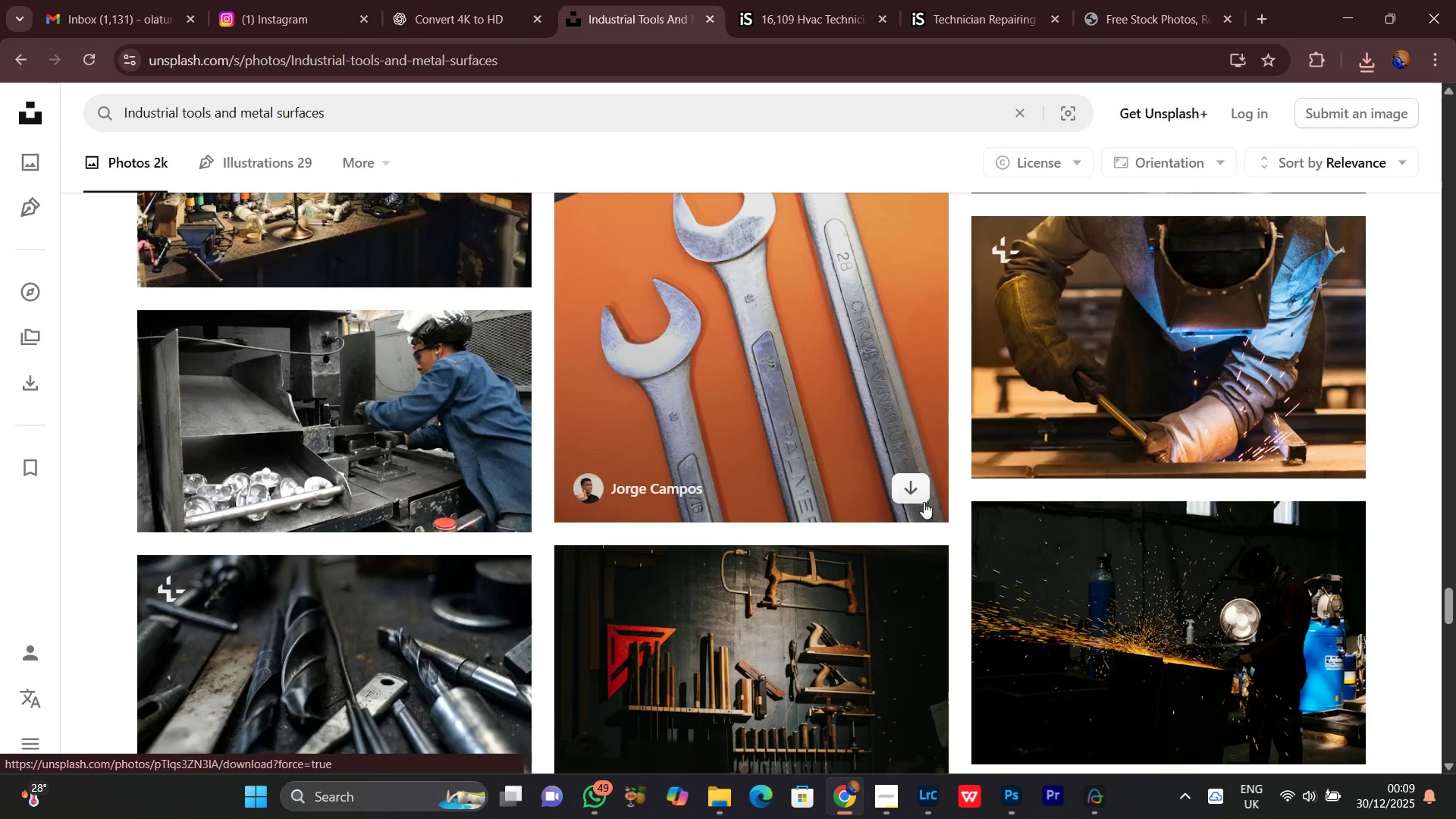 
left_click([921, 493])
 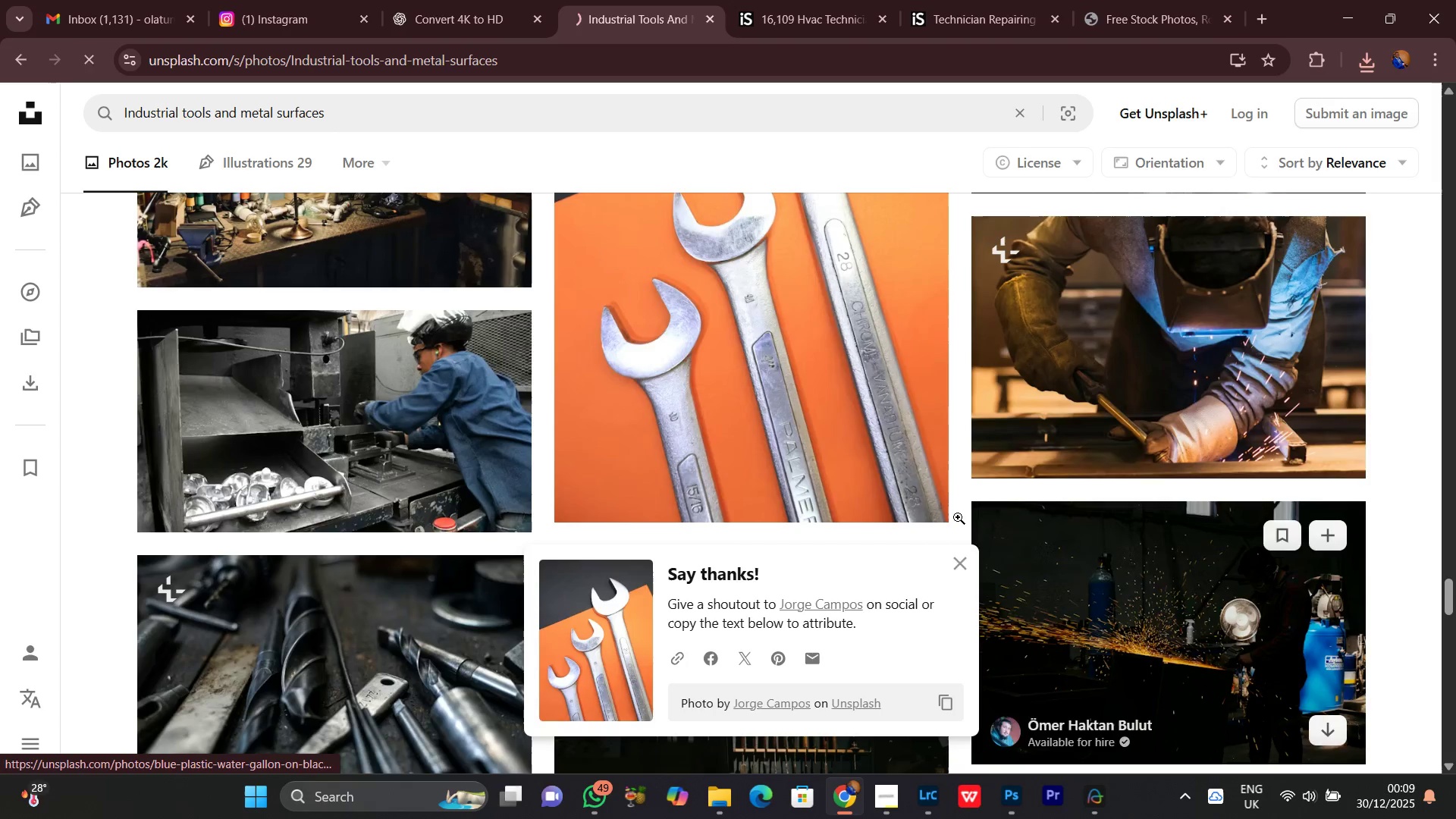 
mouse_move([949, 567])
 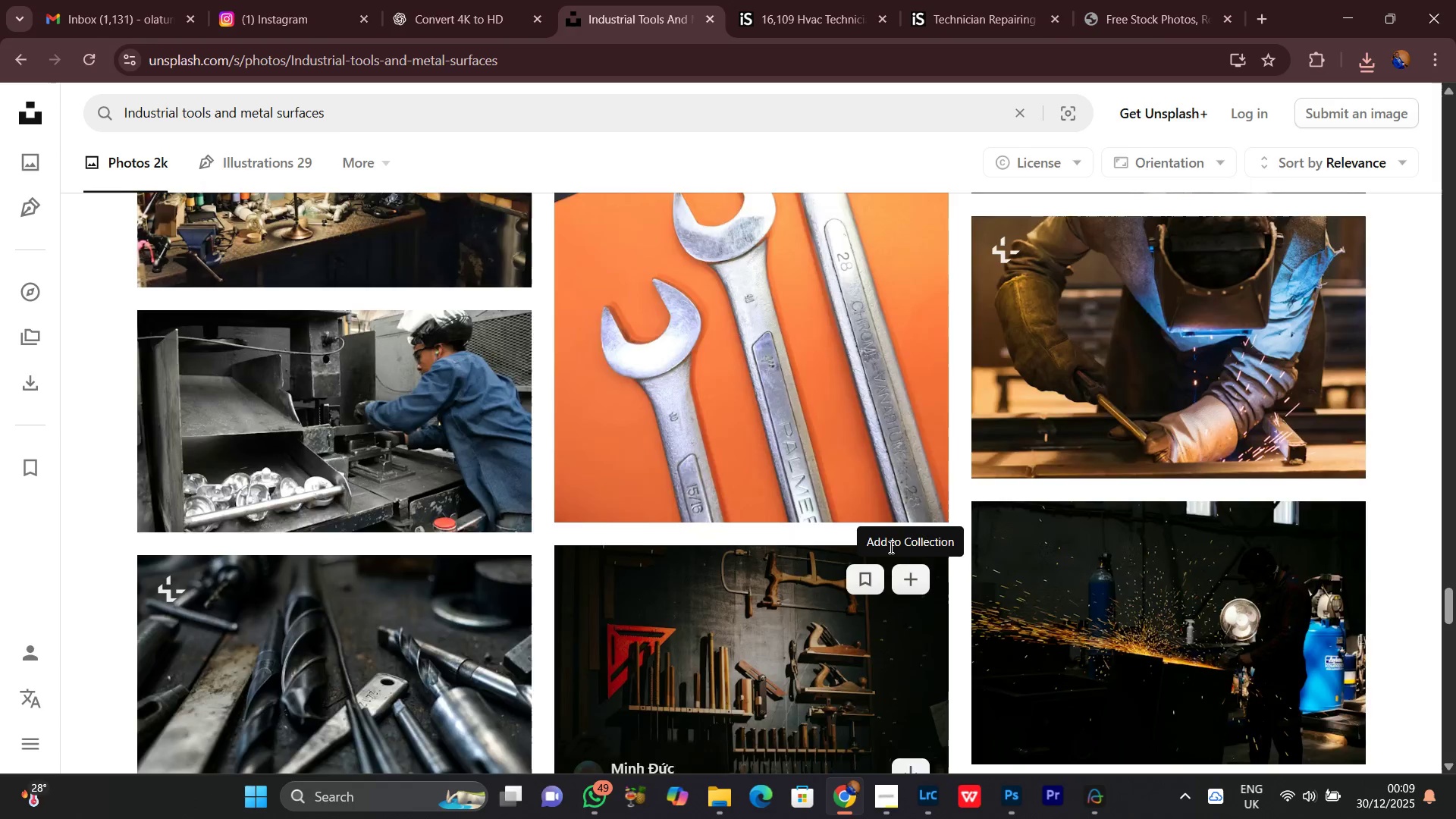 
scroll: coordinate [793, 499], scroll_direction: down, amount: 14.0
 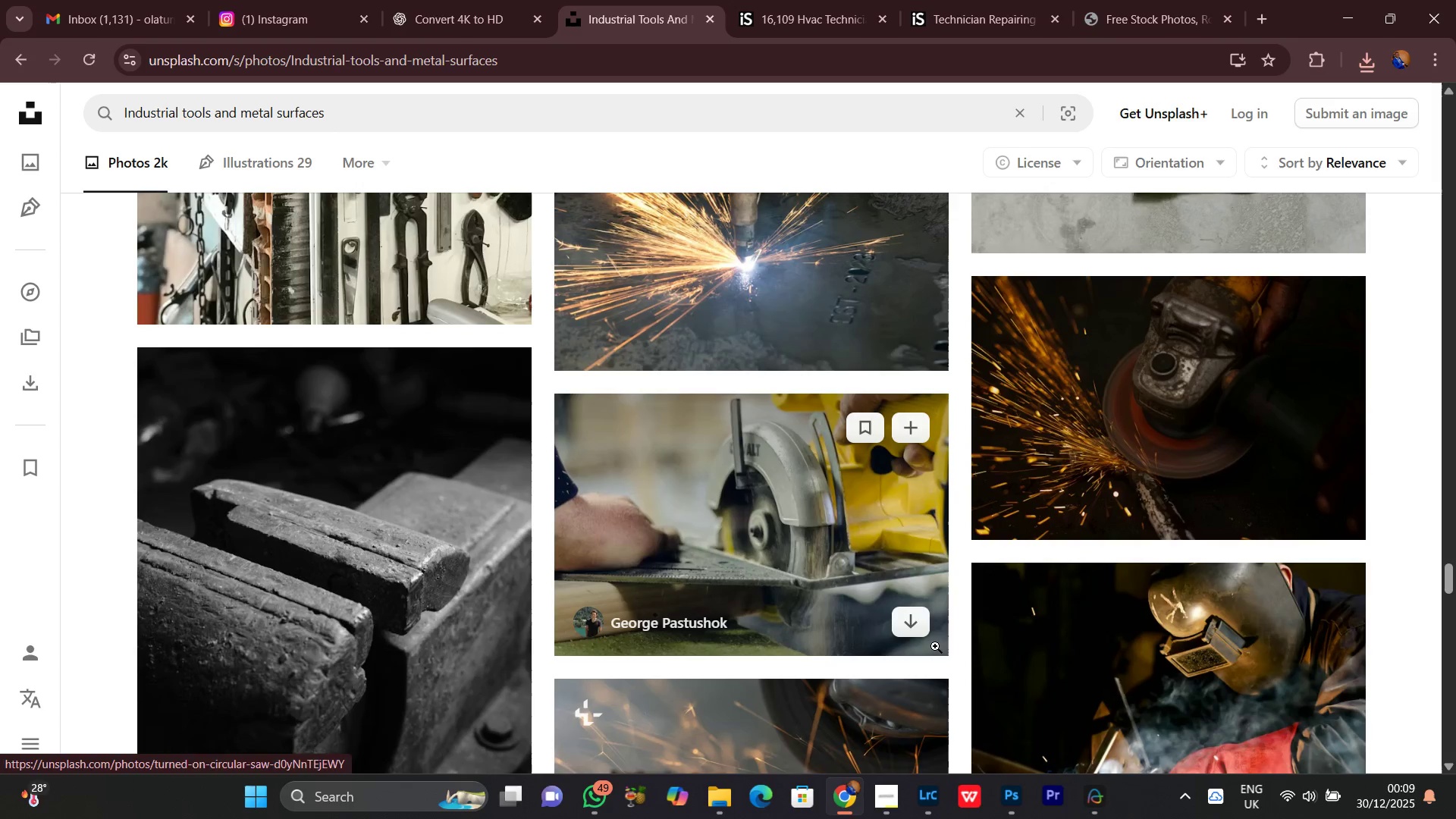 
left_click([908, 620])
 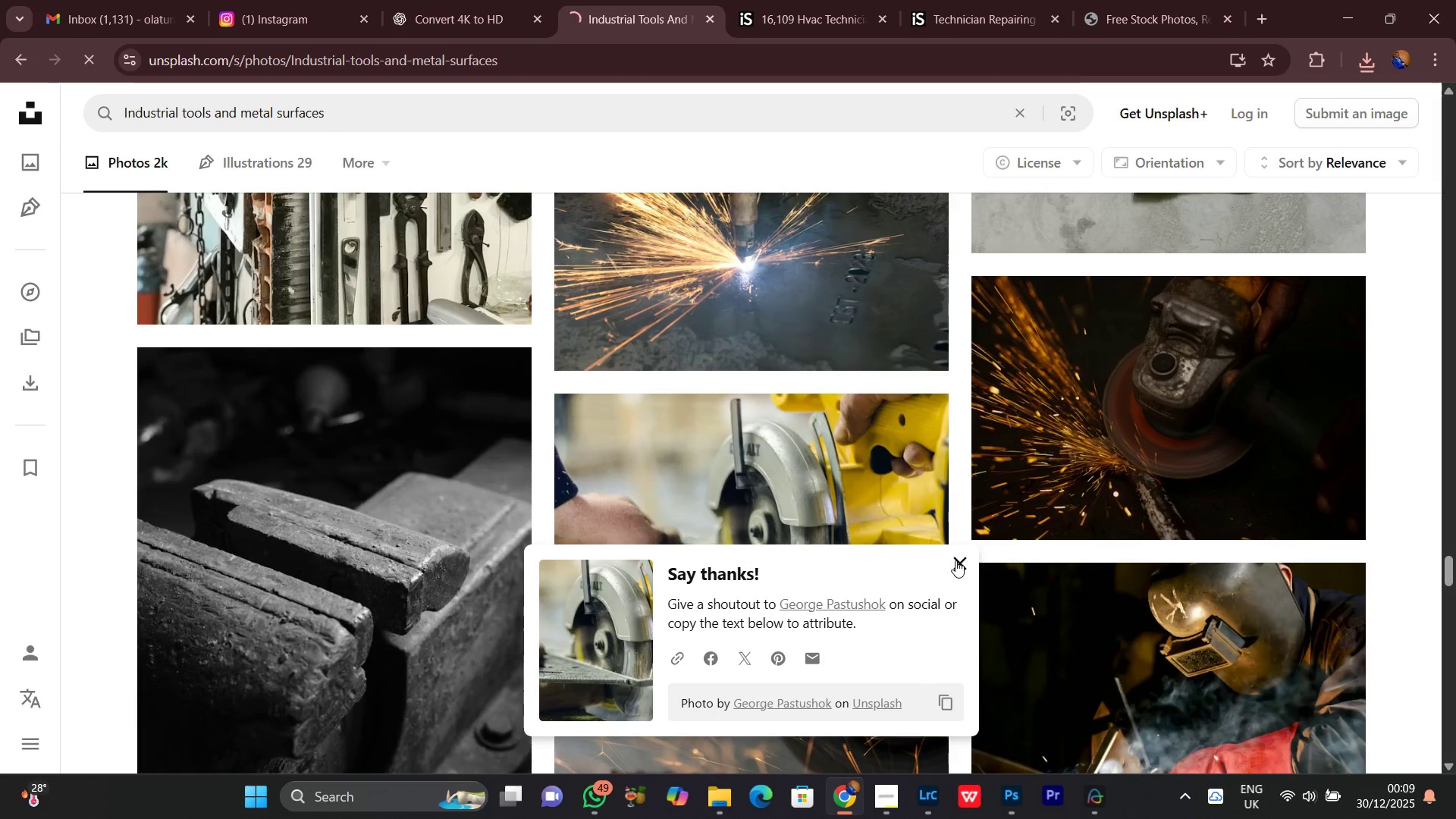 
left_click([956, 560])
 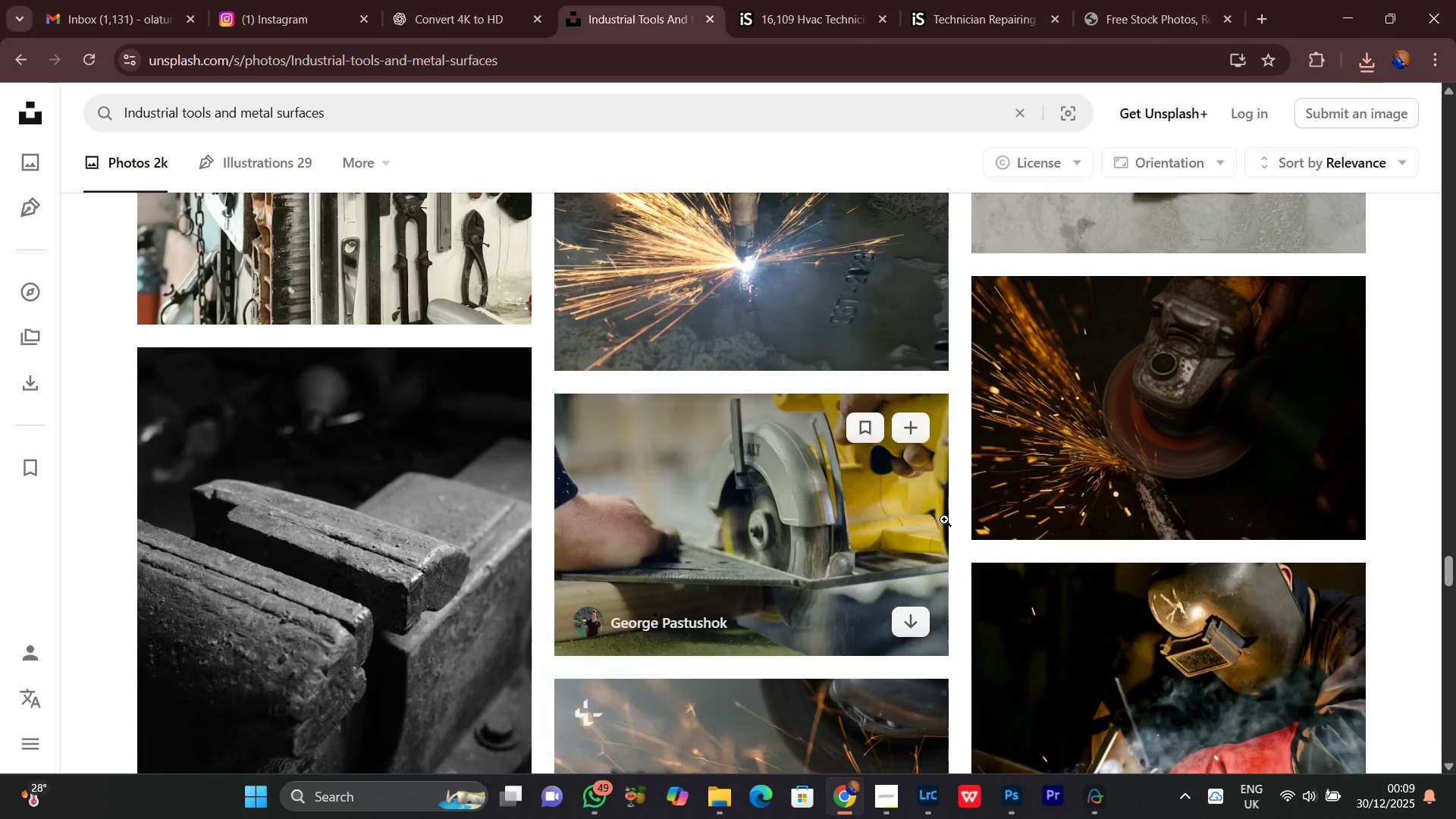 
scroll: coordinate [935, 526], scroll_direction: down, amount: 16.0
 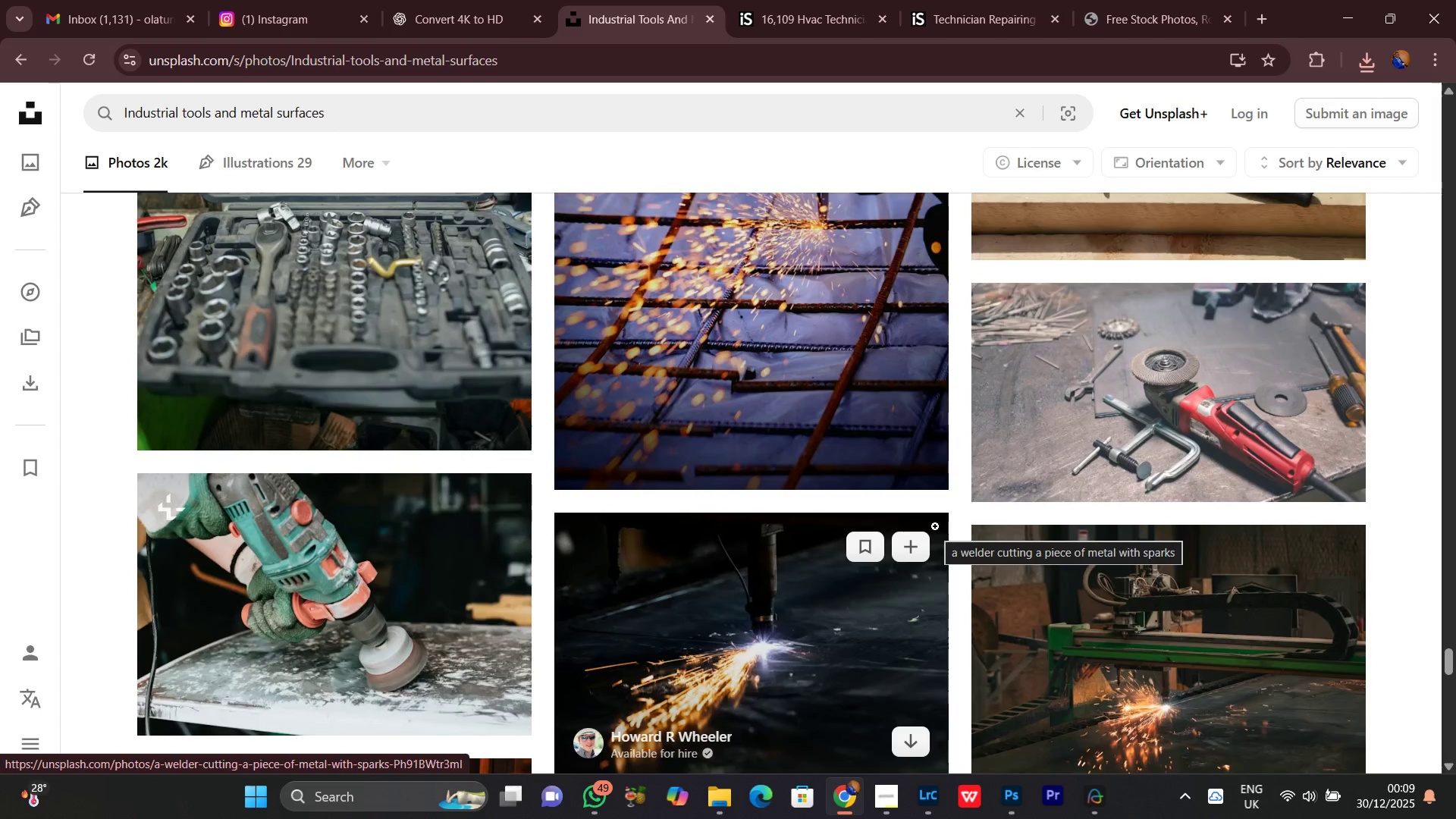 
wait(9.9)
 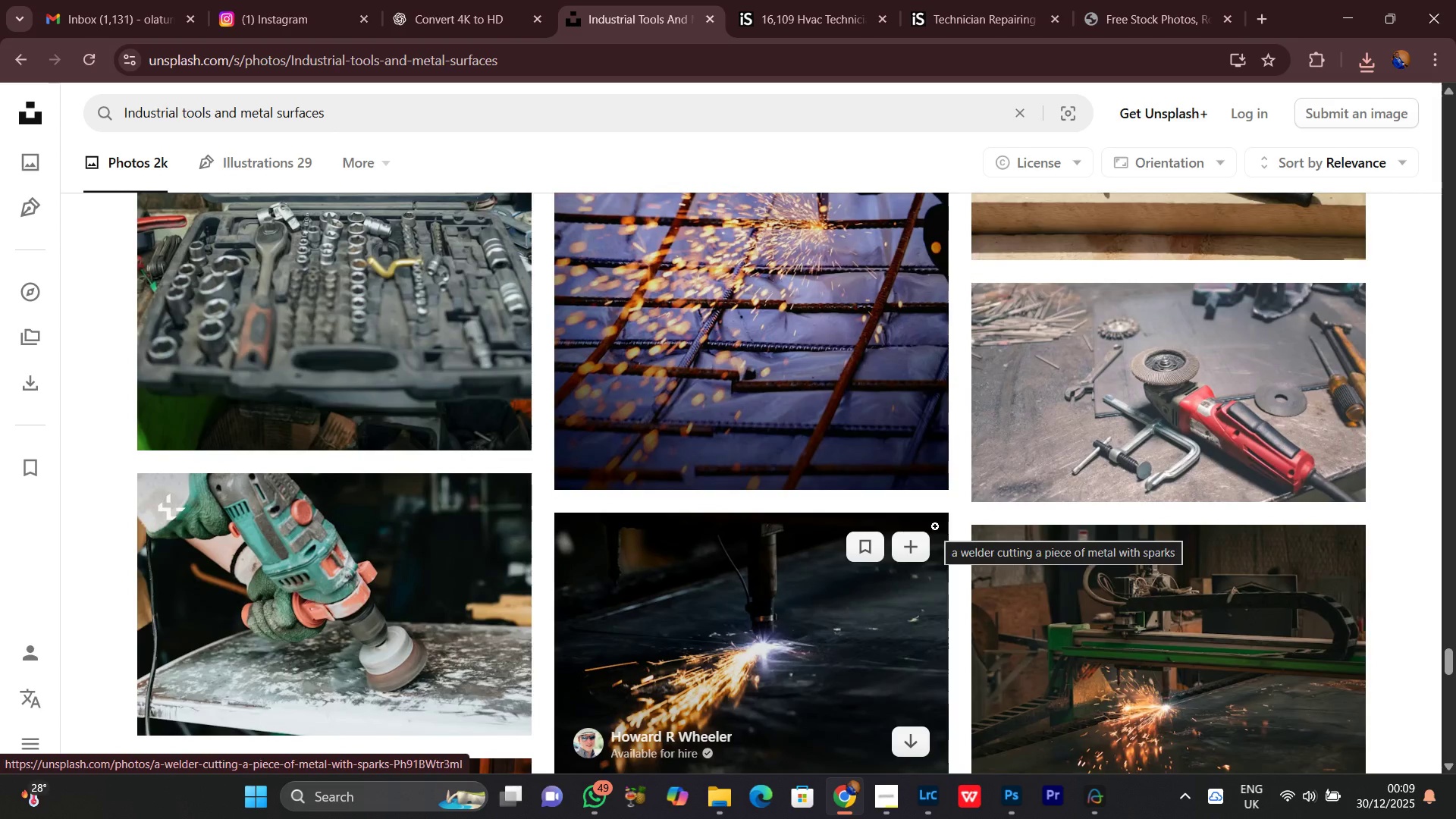 
scroll: coordinate [933, 528], scroll_direction: down, amount: 5.0
 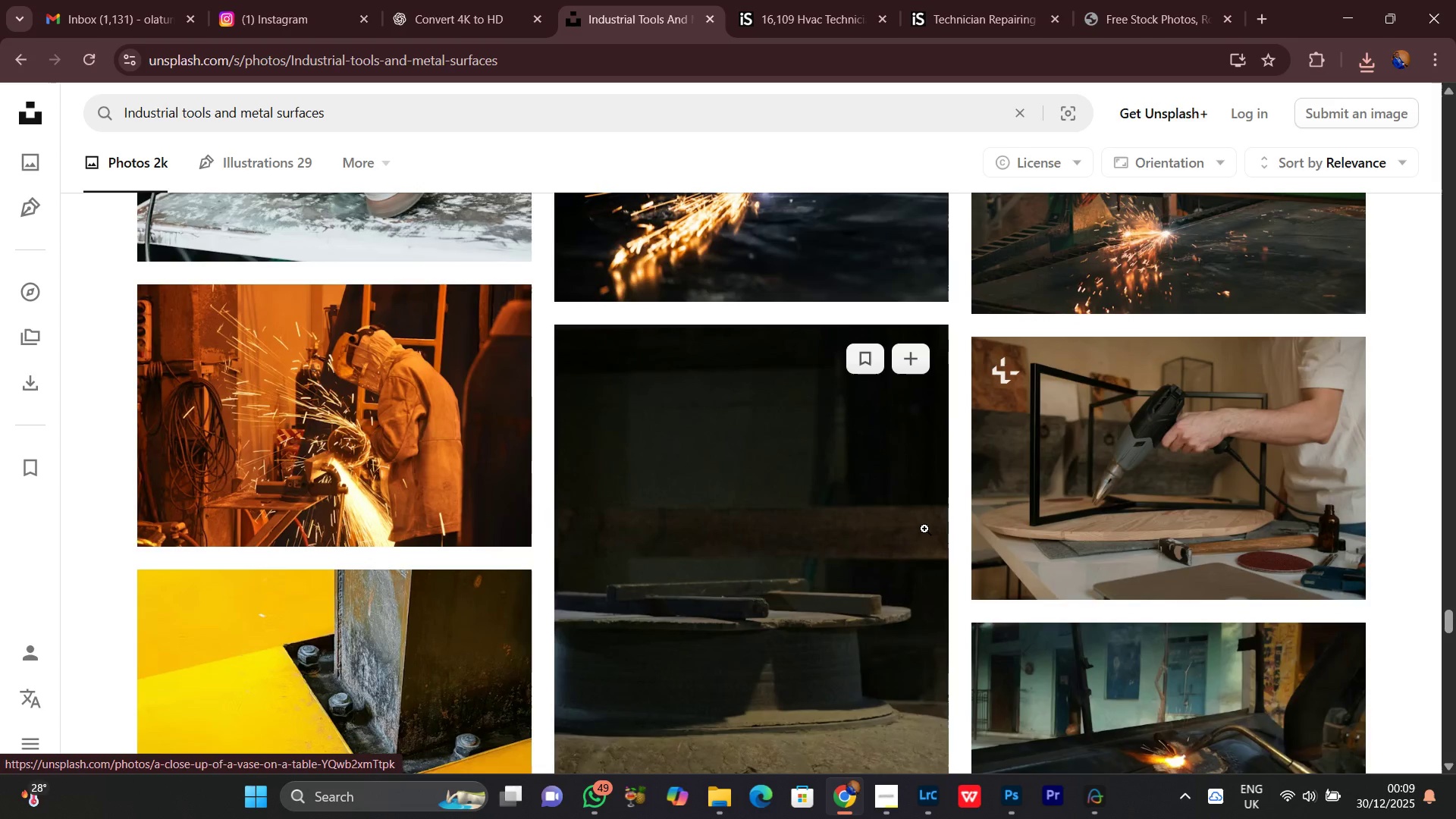 
wait(5.81)
 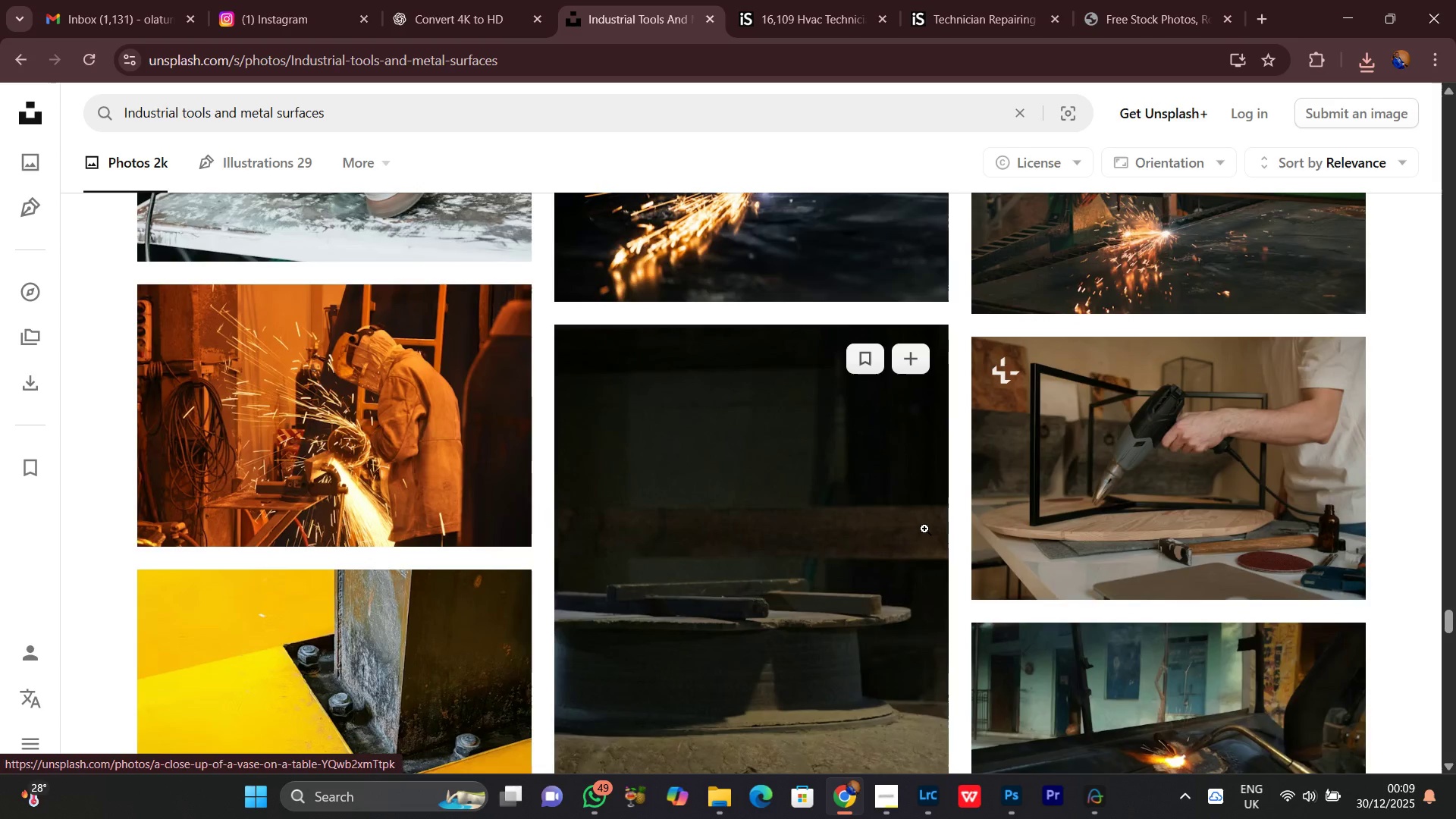 
scroll: coordinate [920, 529], scroll_direction: down, amount: 26.0
 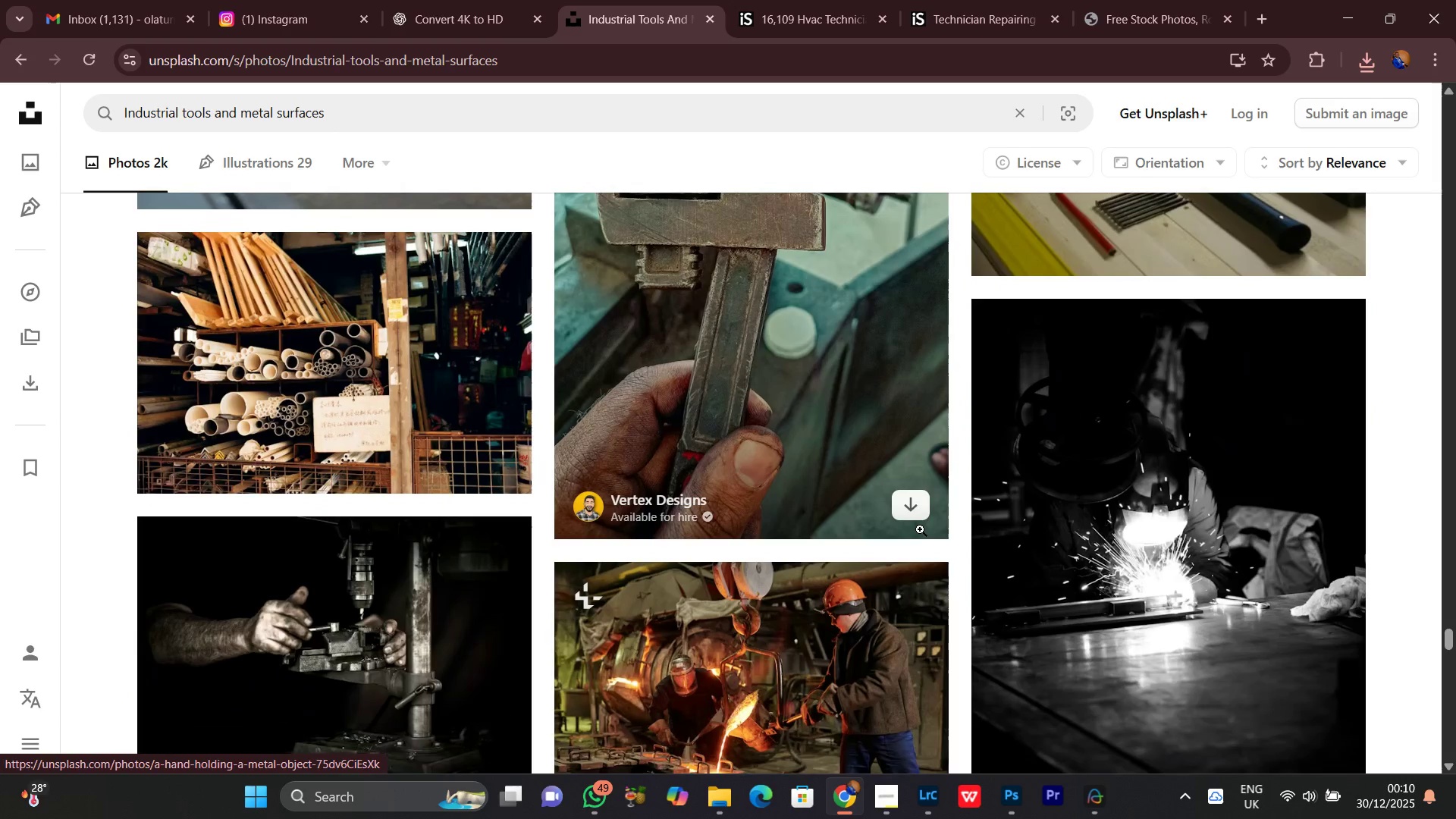 
scroll: coordinate [920, 529], scroll_direction: up, amount: 5.0
 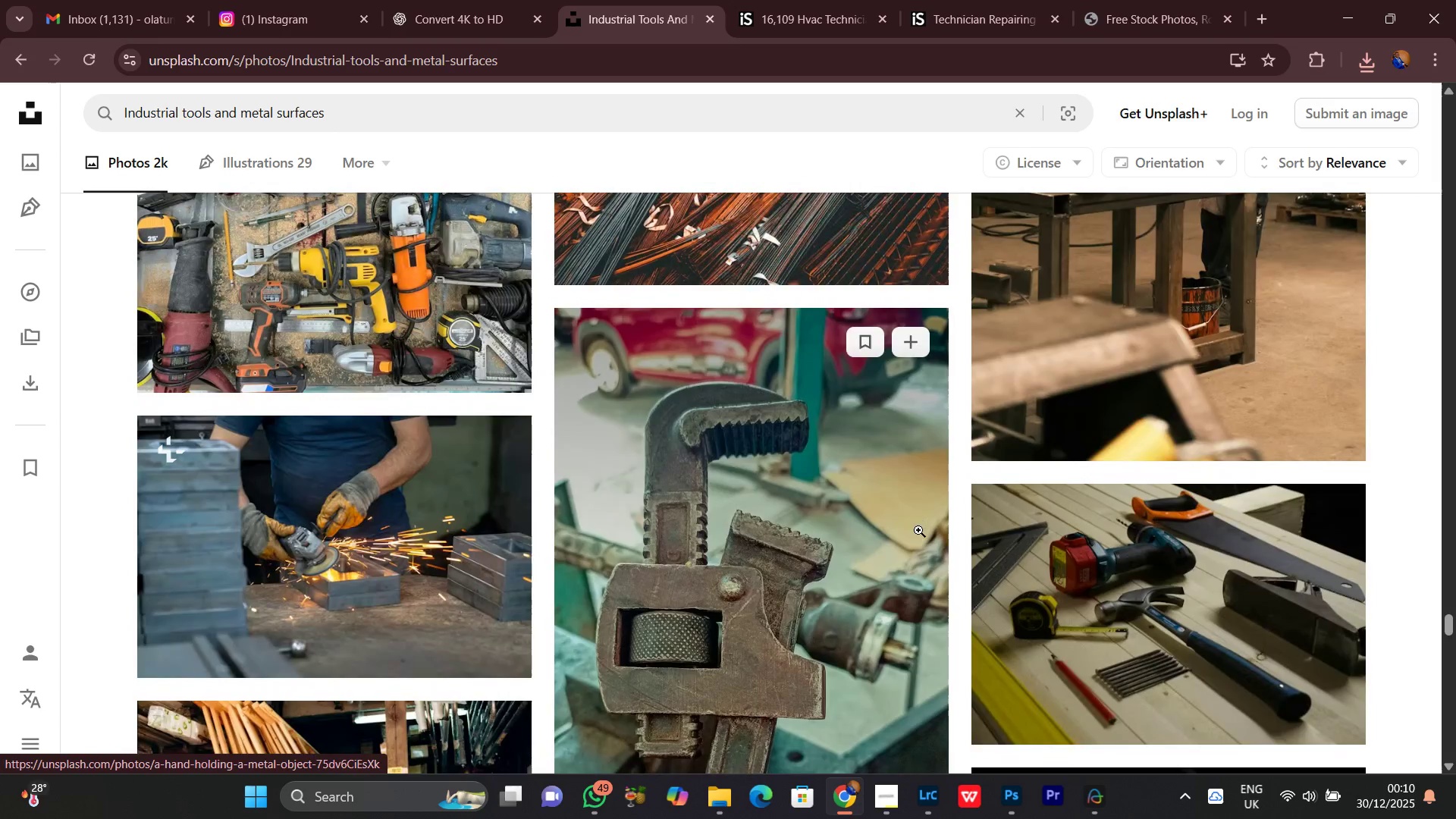 
scroll: coordinate [925, 526], scroll_direction: down, amount: 26.0
 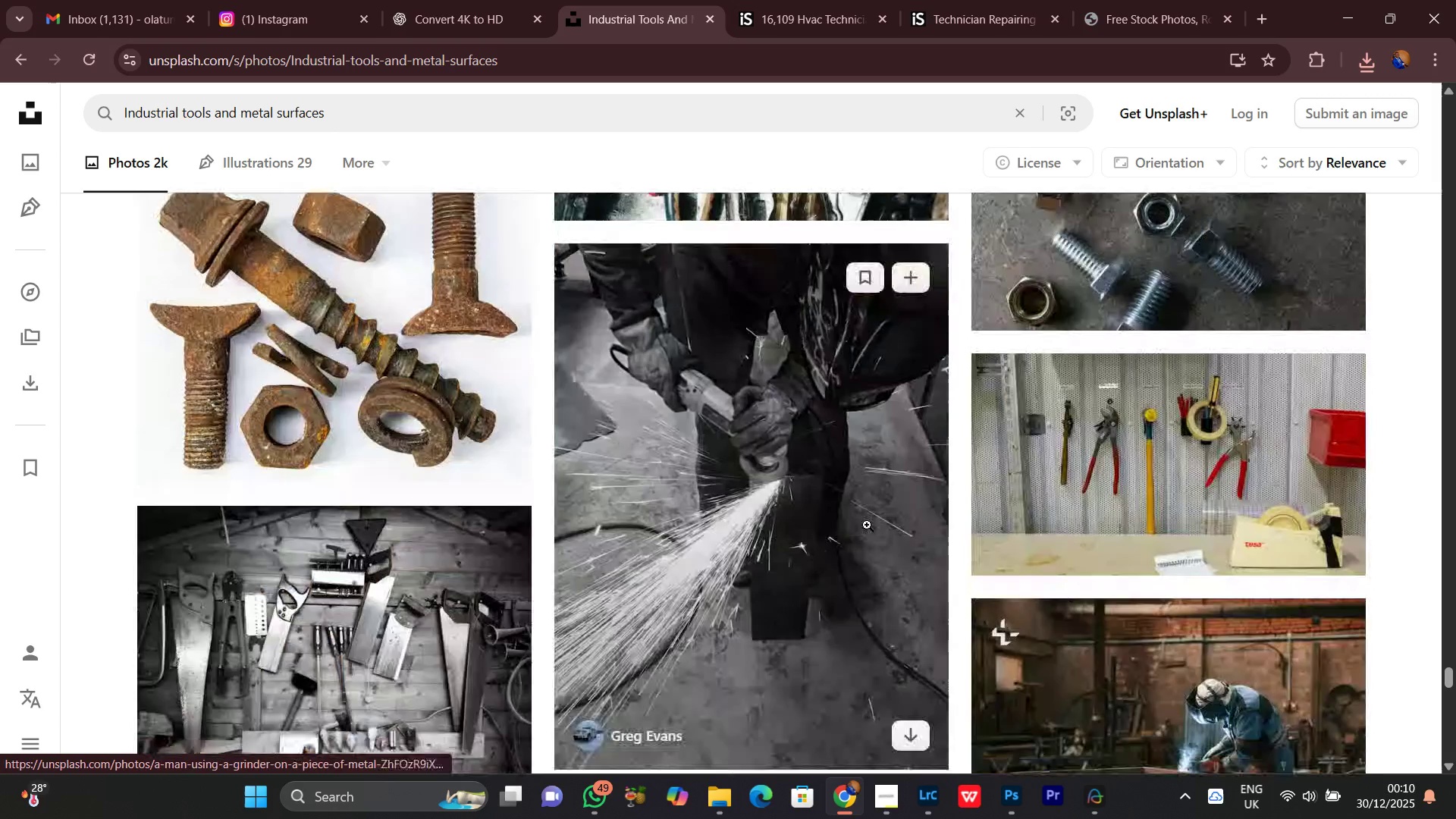 
mouse_move([857, 509])
 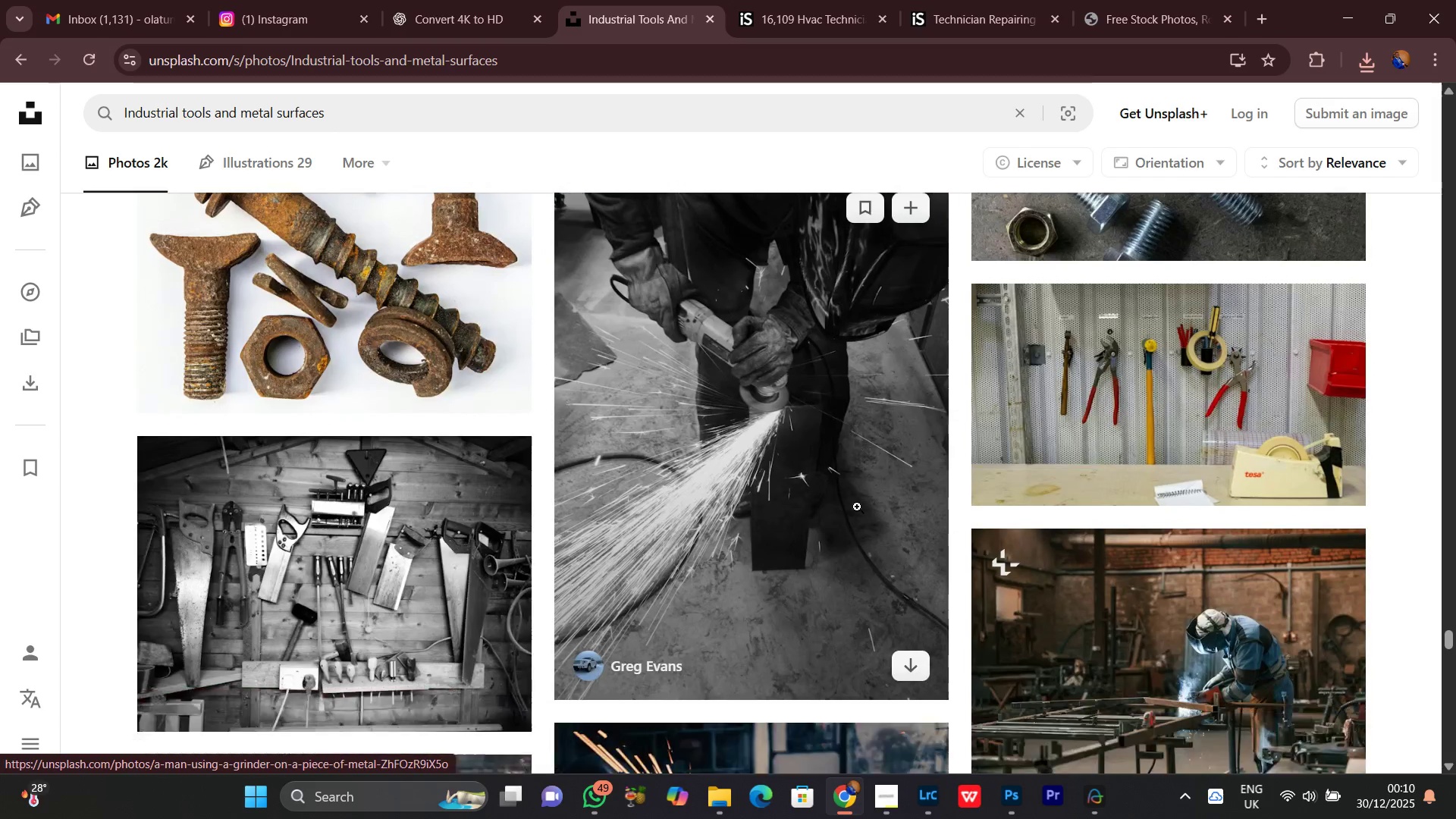 
scroll: coordinate [871, 500], scroll_direction: down, amount: 16.0
 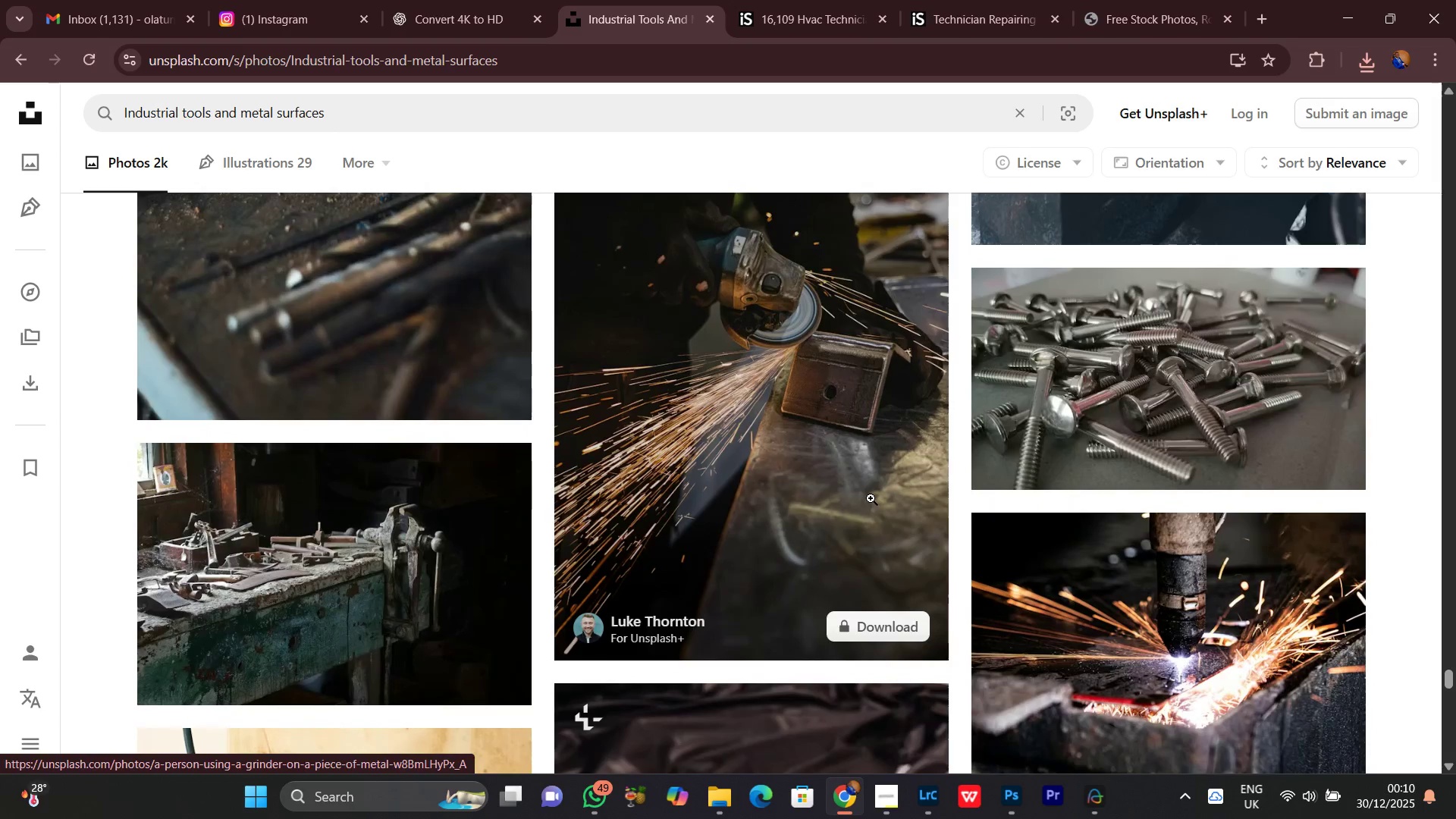 
scroll: coordinate [871, 498], scroll_direction: none, amount: 0.0
 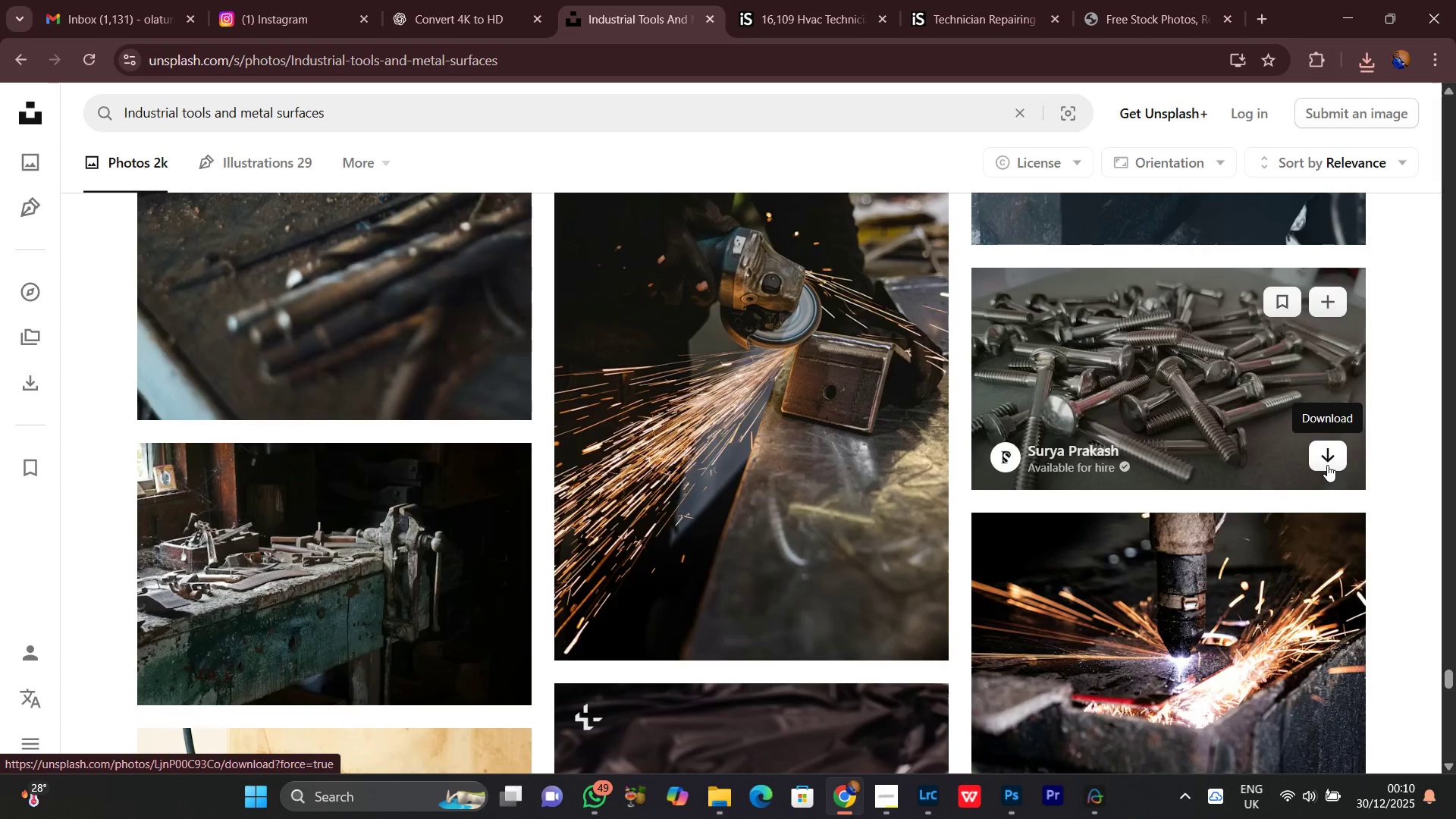 
left_click([1327, 465])
 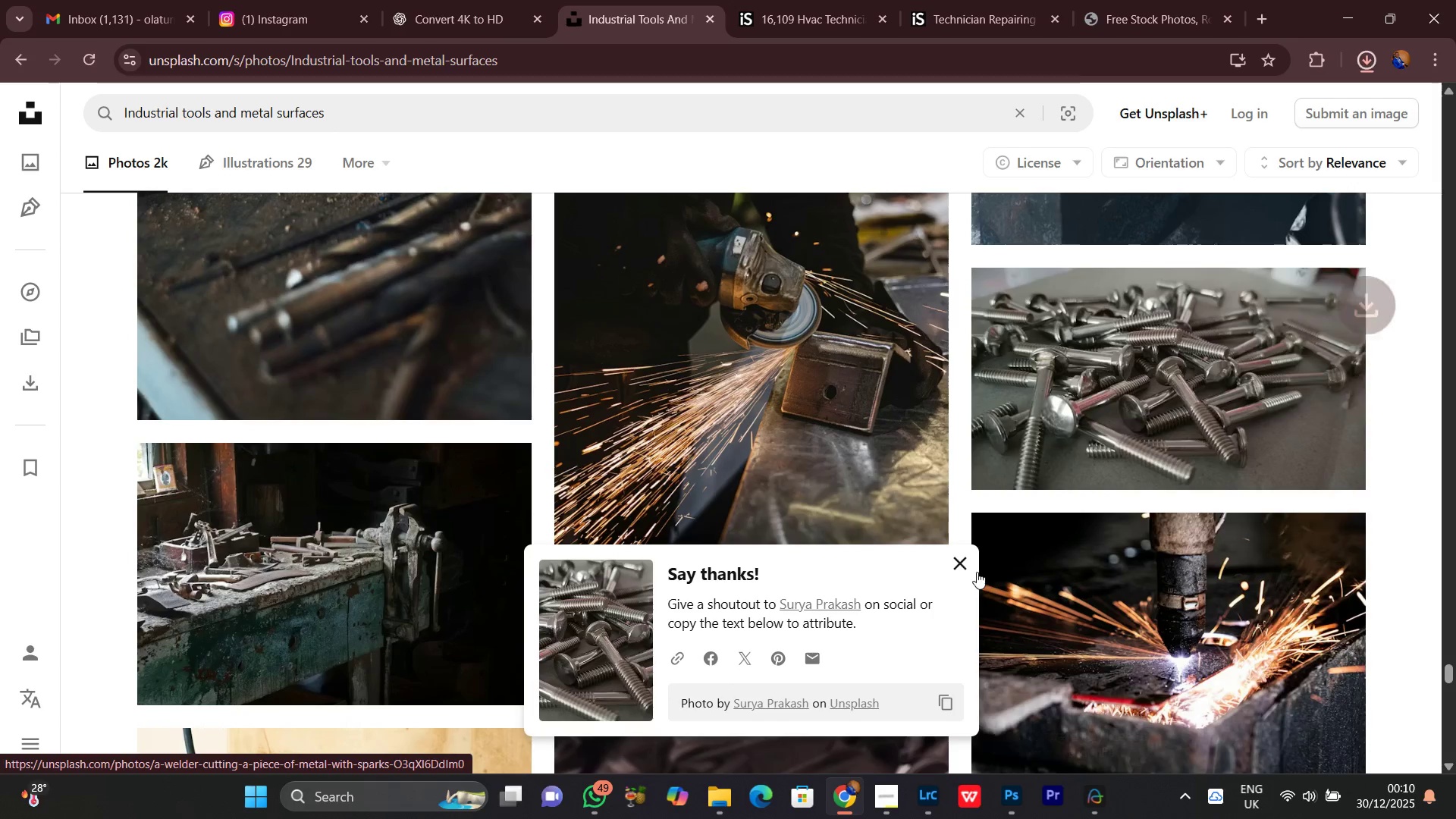 
left_click([957, 564])
 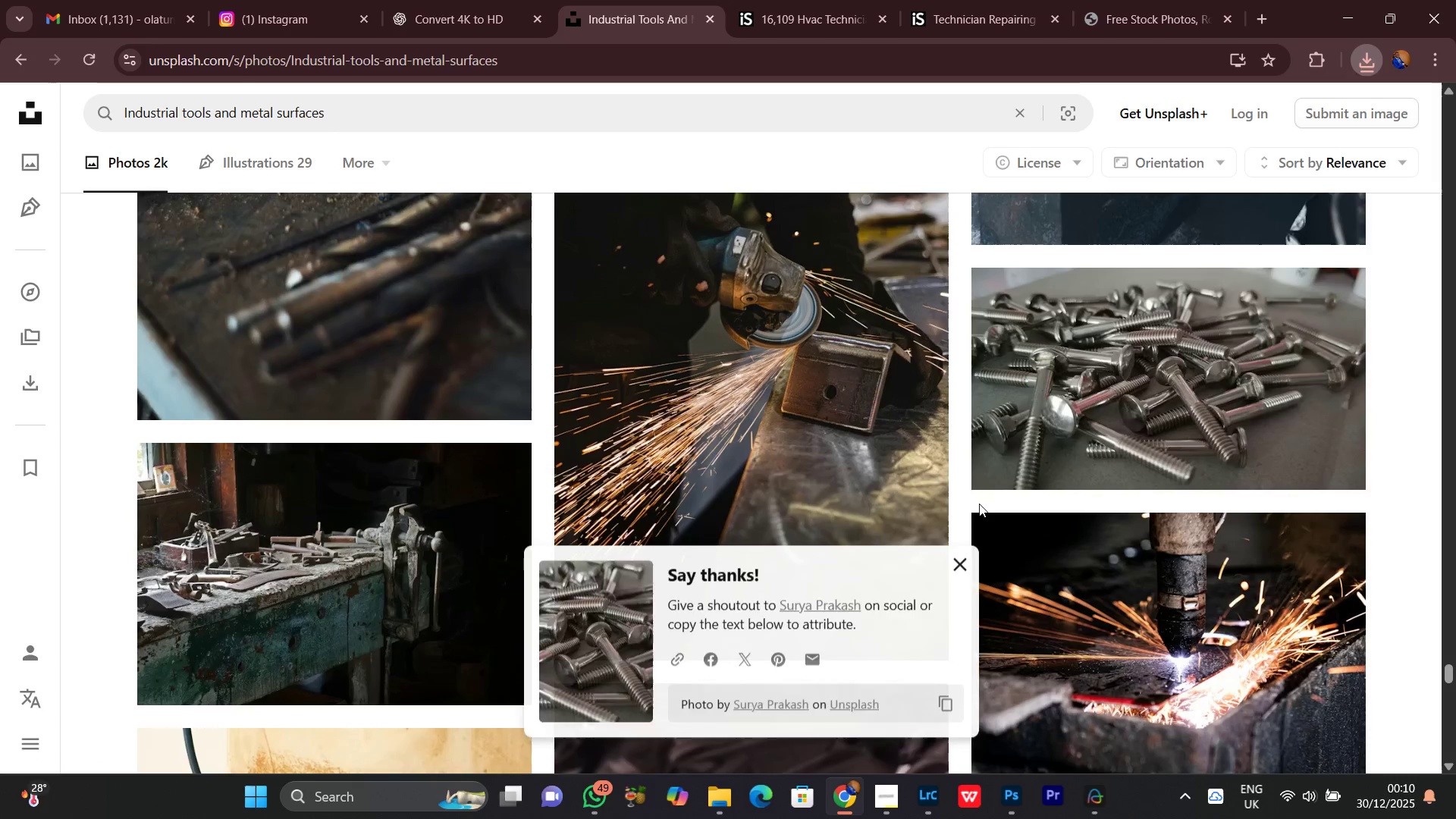 
scroll: coordinate [979, 504], scroll_direction: down, amount: 4.0
 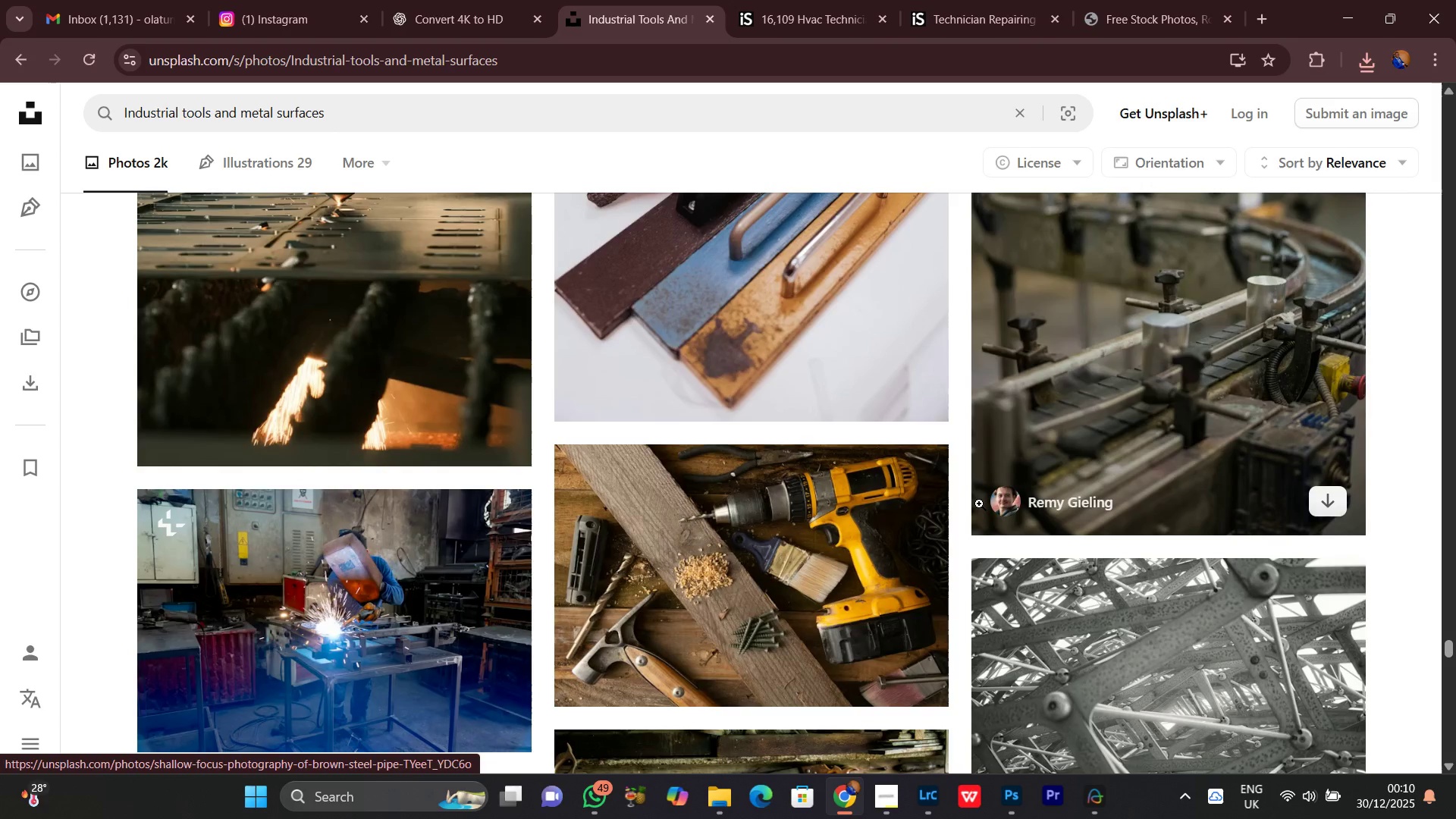 
wait(8.62)
 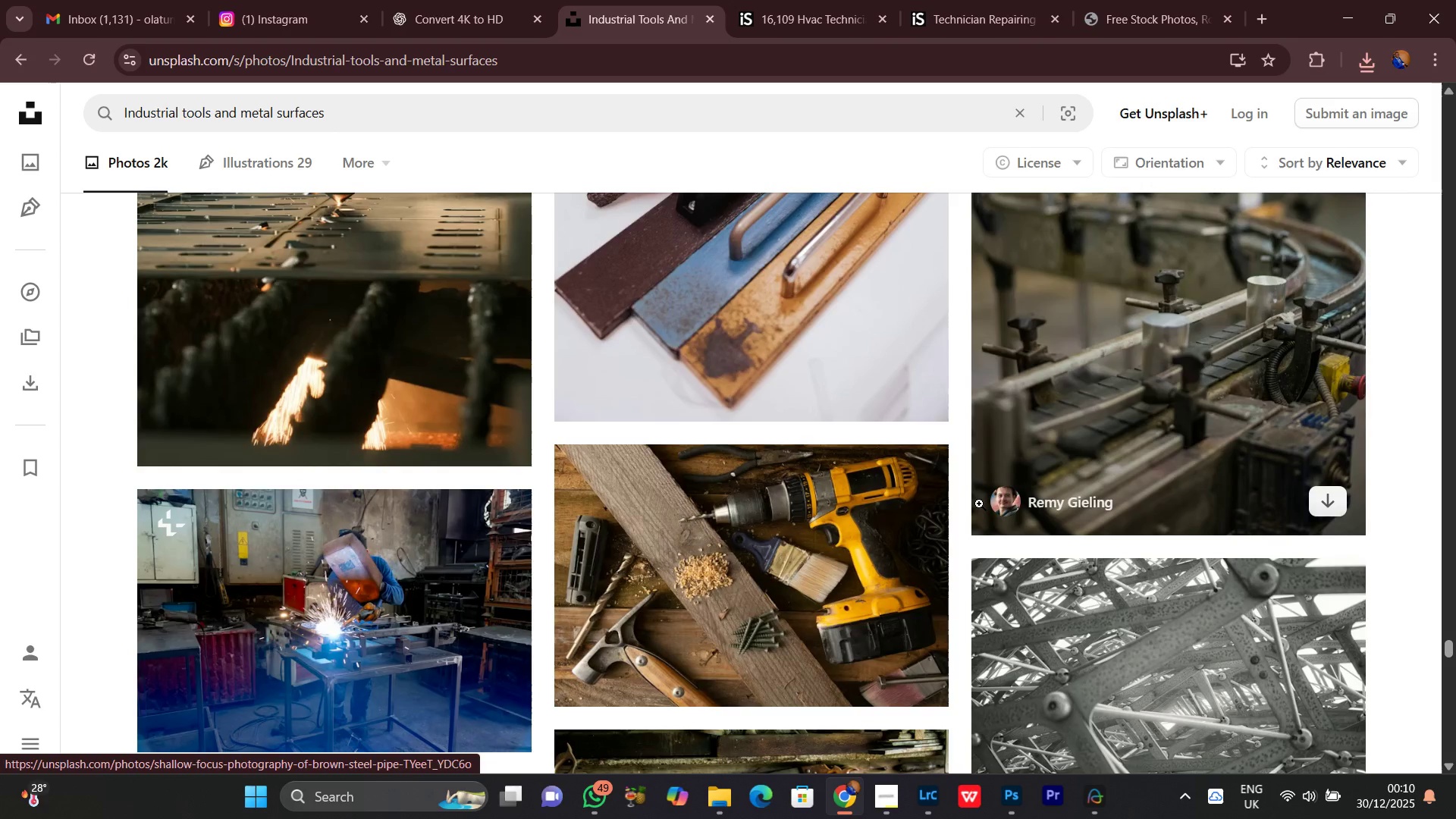 
scroll: coordinate [1270, 421], scroll_direction: down, amount: 2.0
 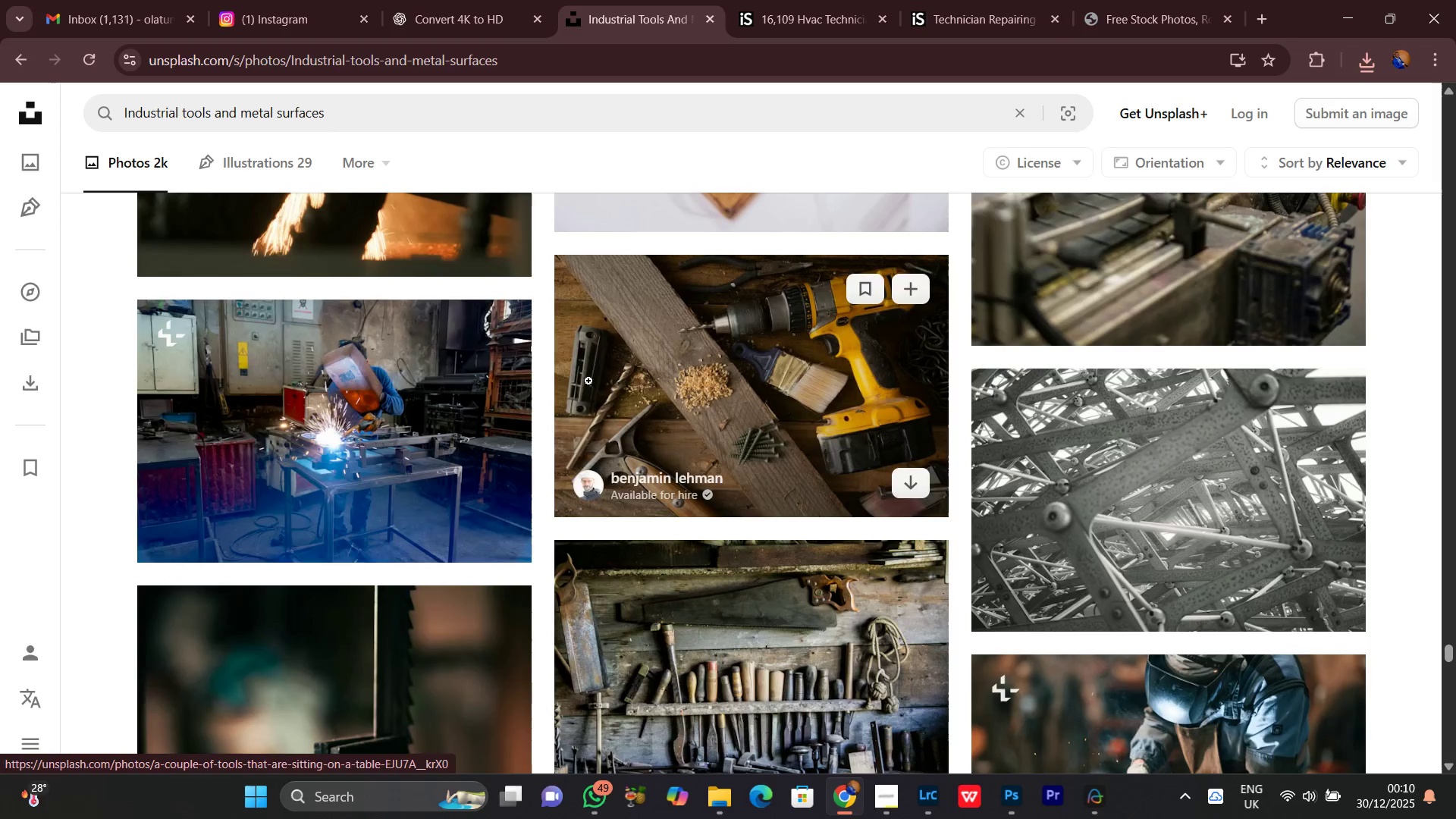 
mouse_move([501, 325])
 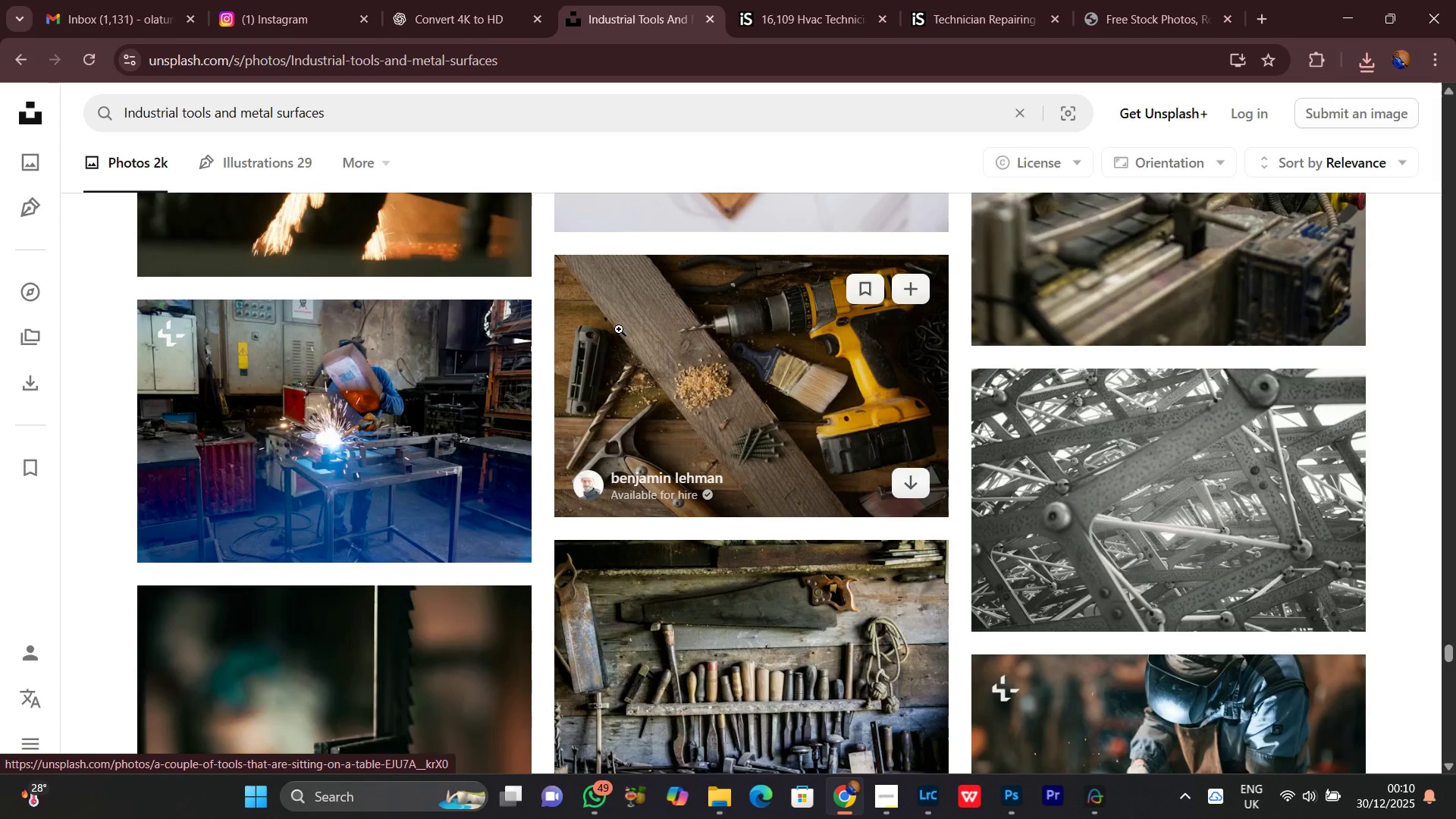 
scroll: coordinate [831, 456], scroll_direction: down, amount: 22.0
 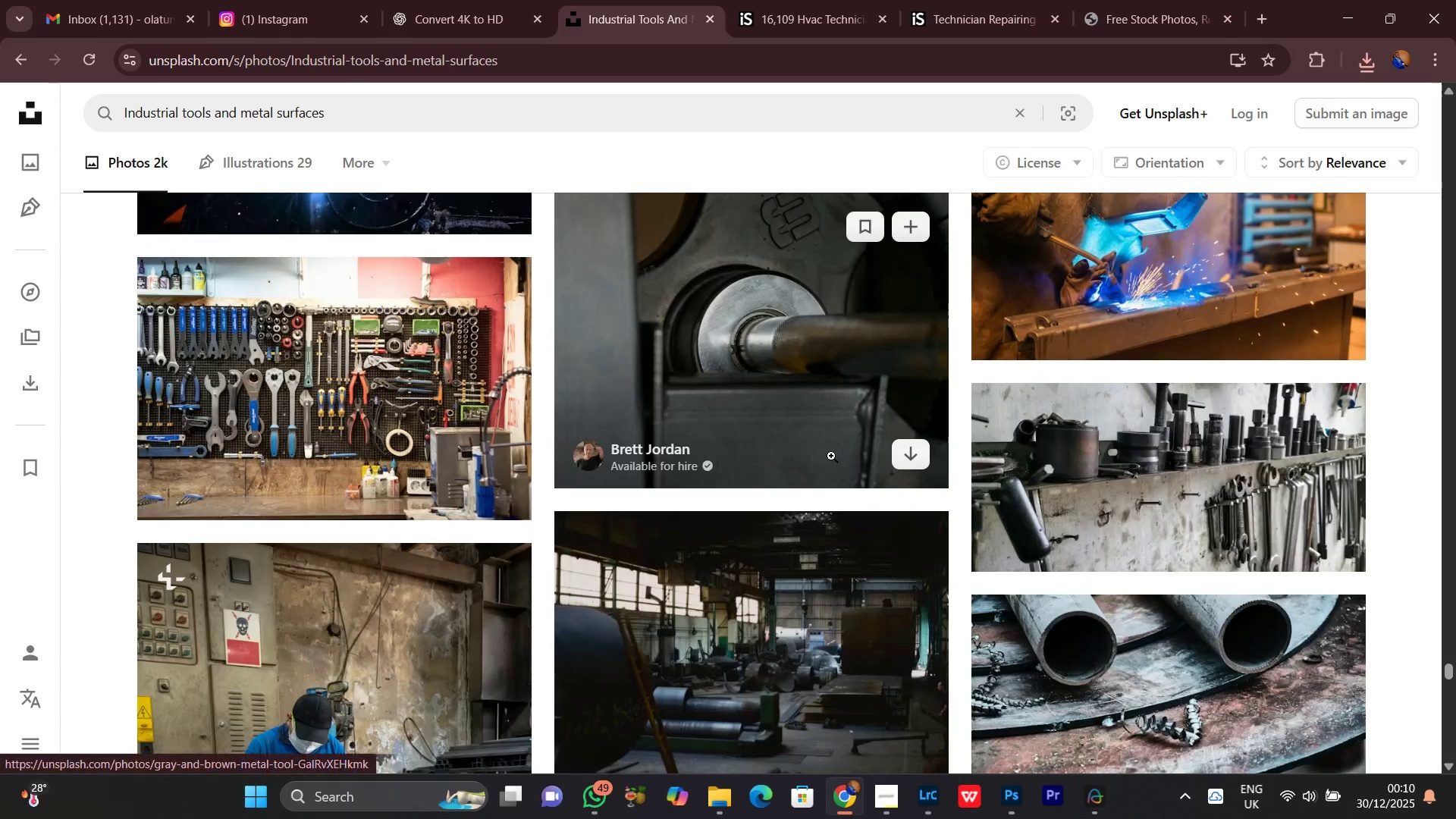 
scroll: coordinate [831, 456], scroll_direction: up, amount: 3.0
 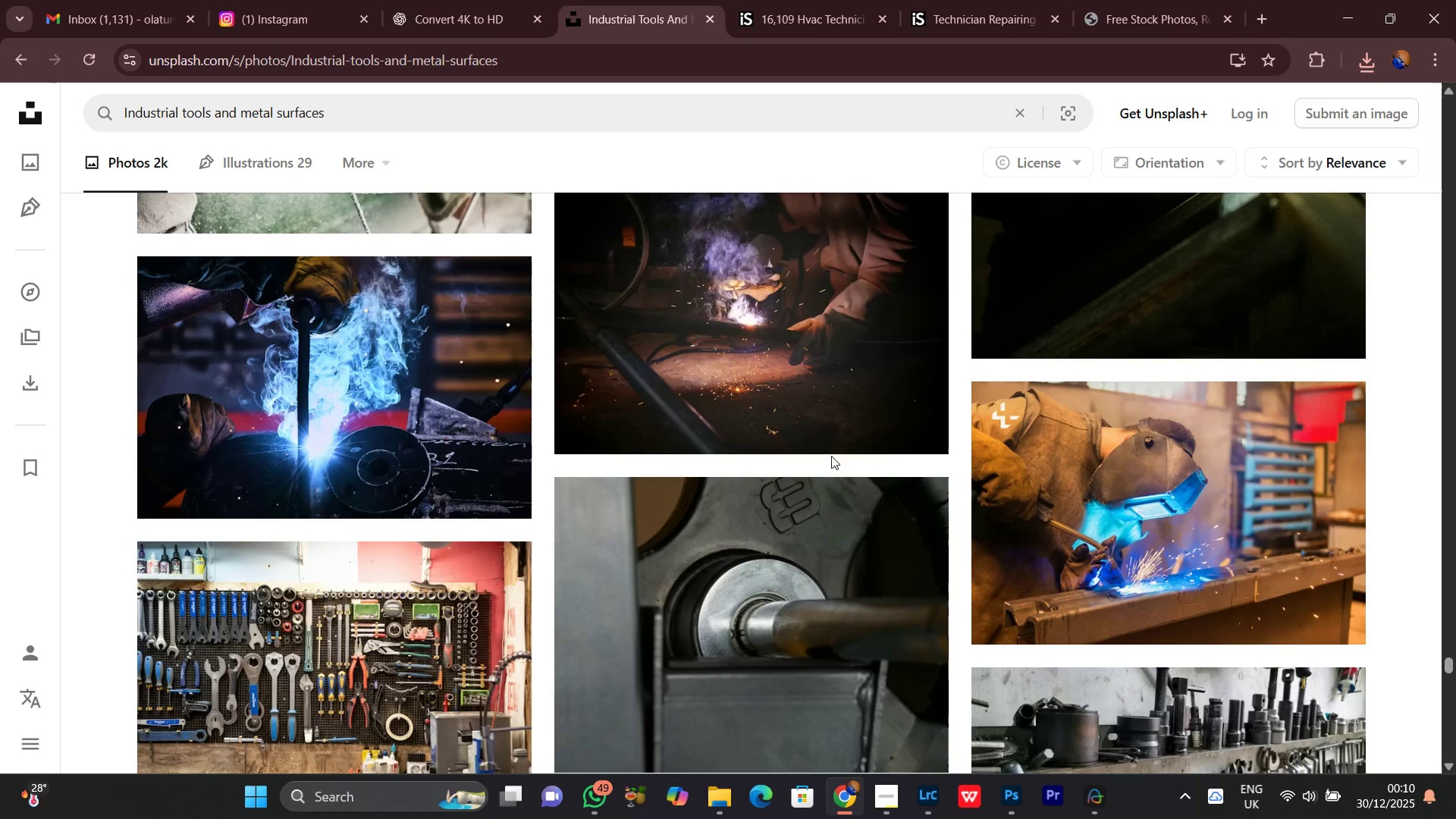 
scroll: coordinate [805, 445], scroll_direction: down, amount: 11.0
 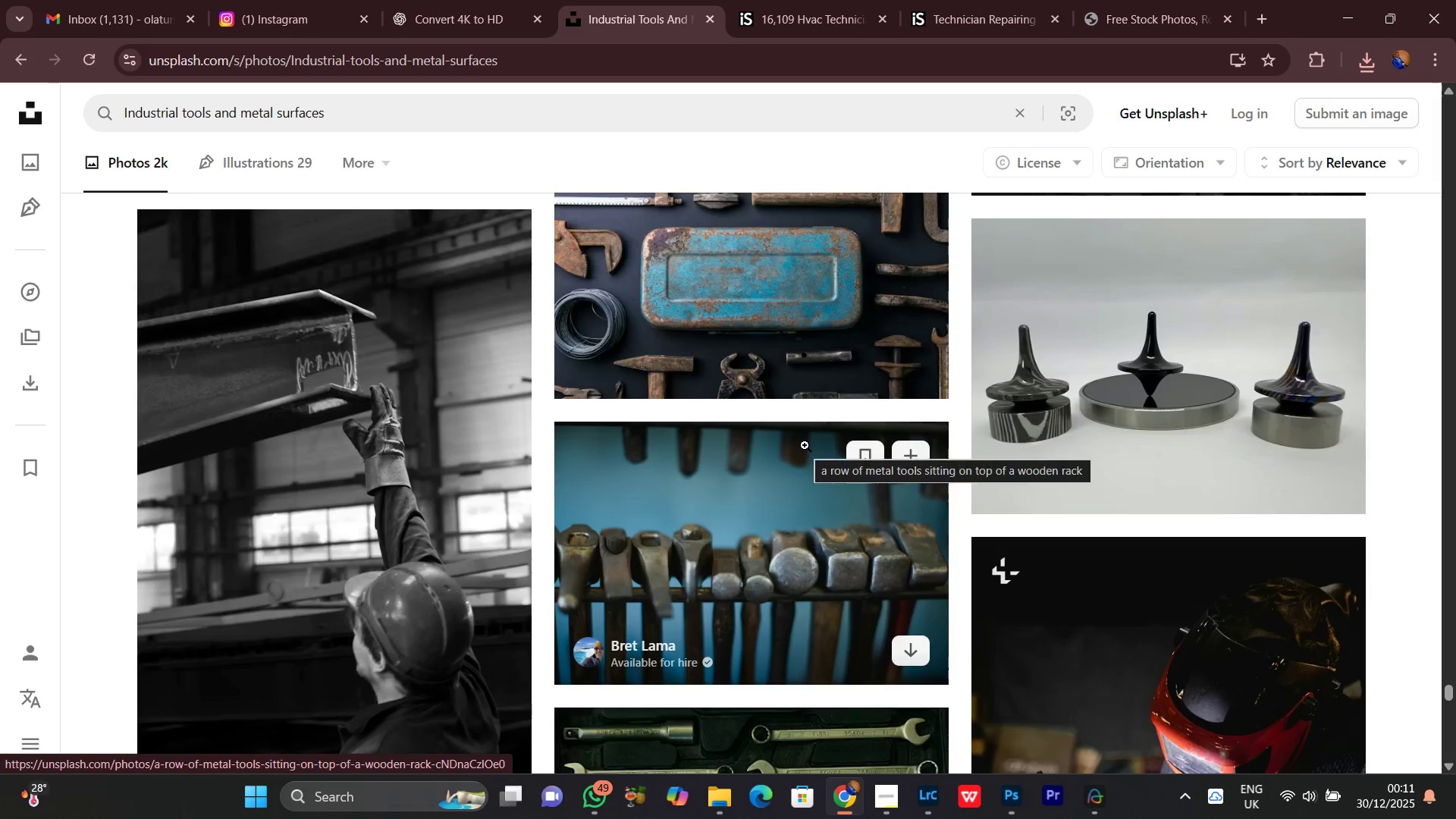 
scroll: coordinate [805, 445], scroll_direction: down, amount: 9.0
 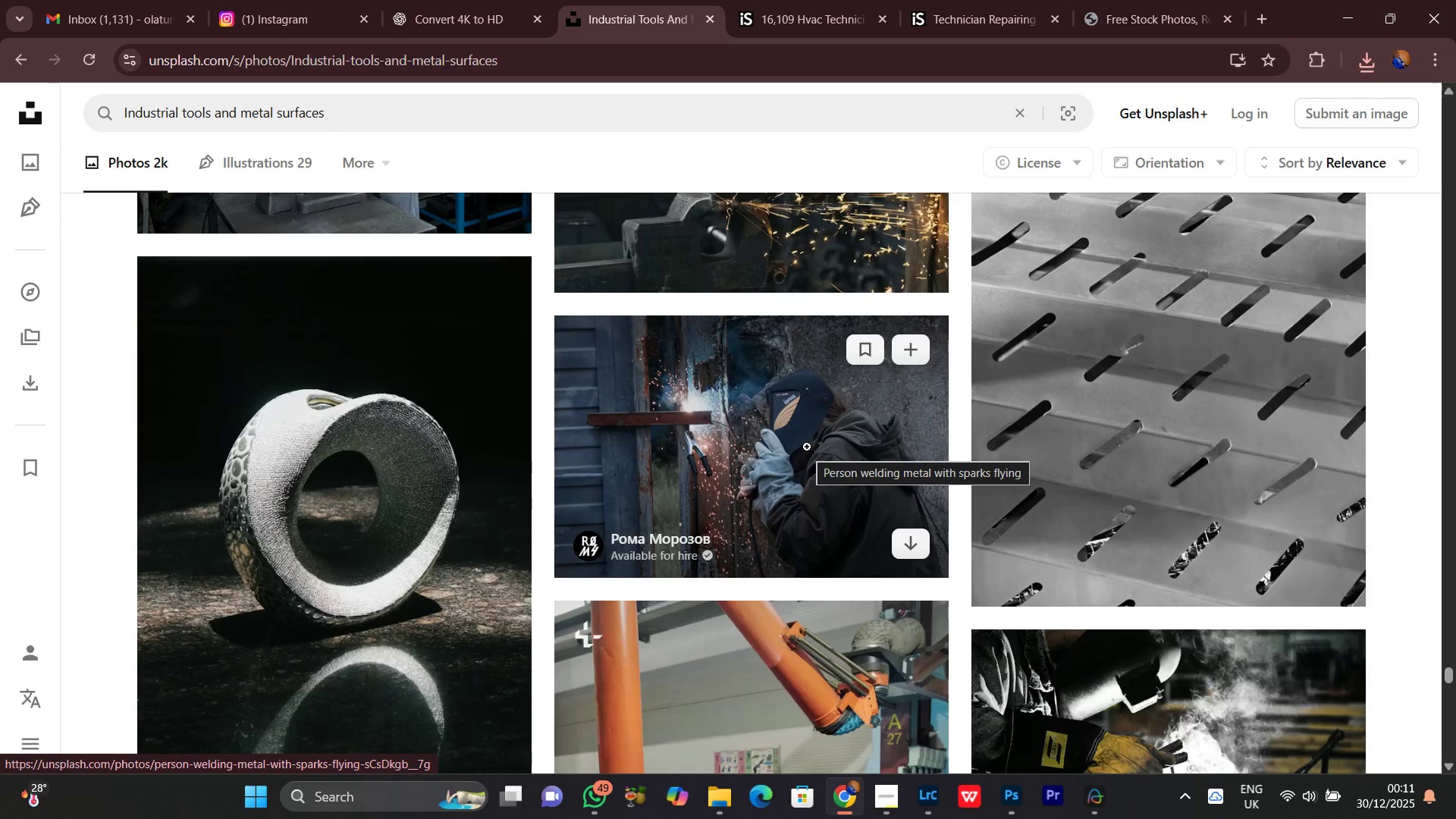 
scroll: coordinate [808, 447], scroll_direction: down, amount: 16.0
 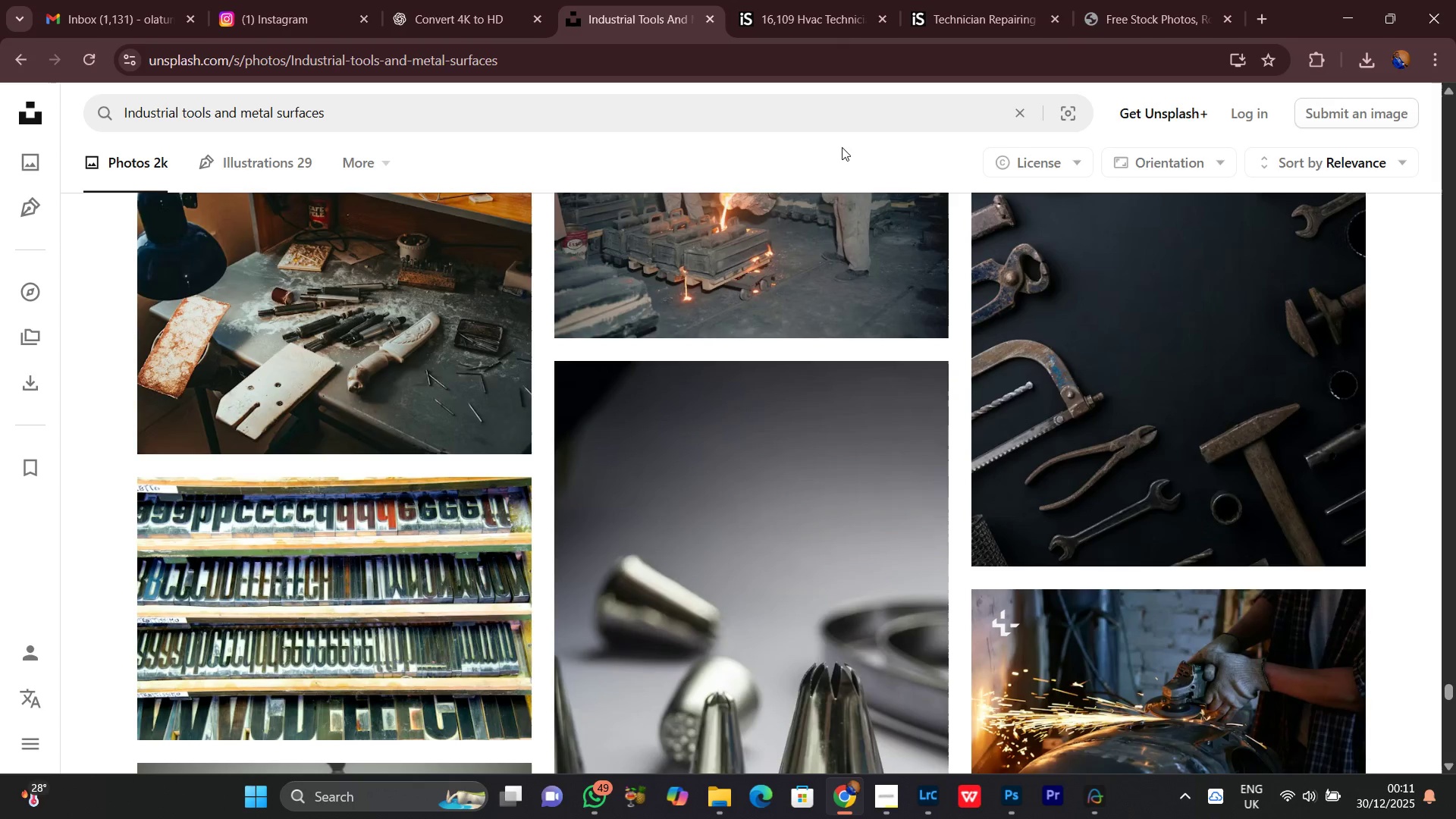 
wait(25.2)
 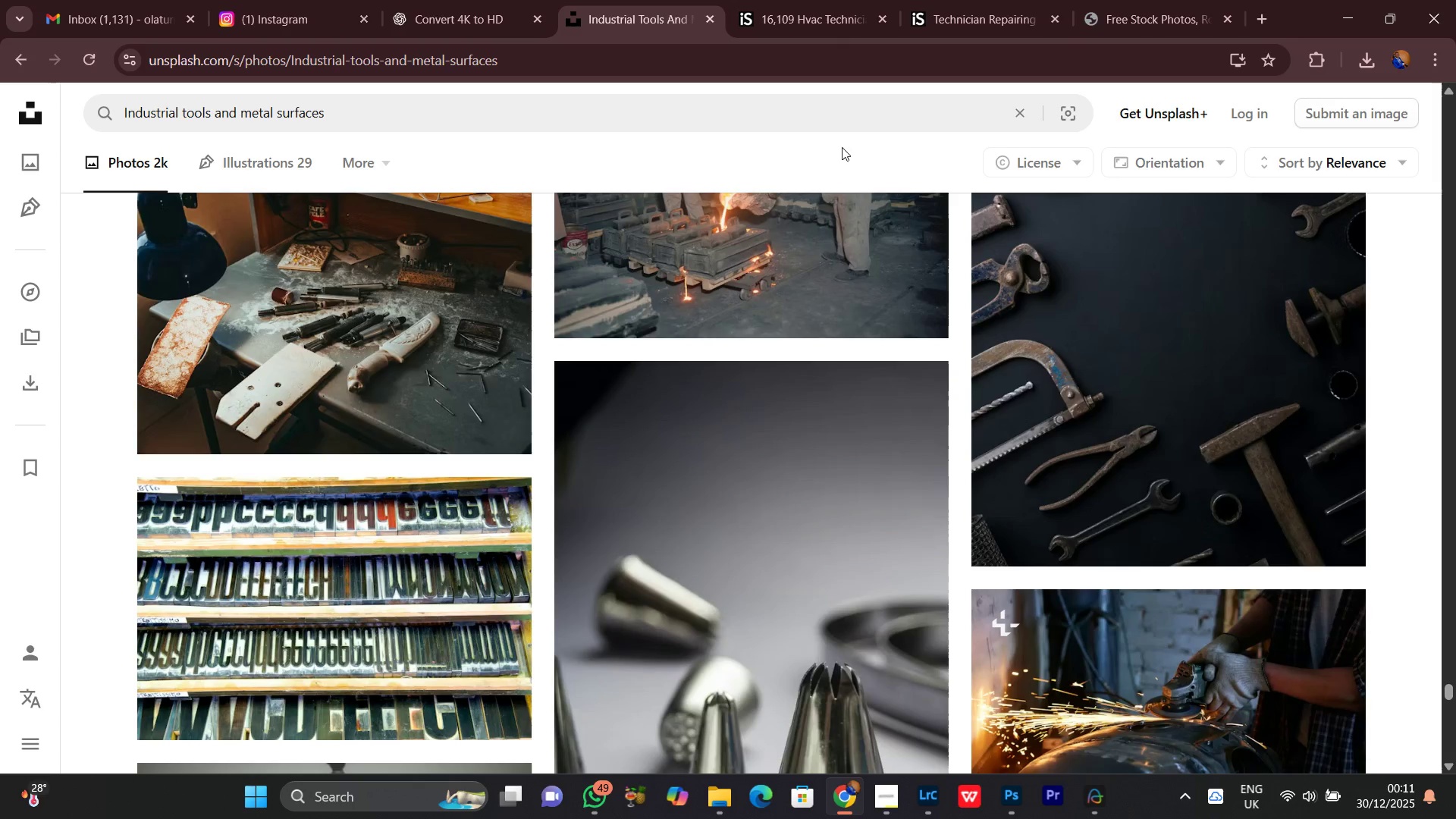 
key(Shift+ShiftLeft)
 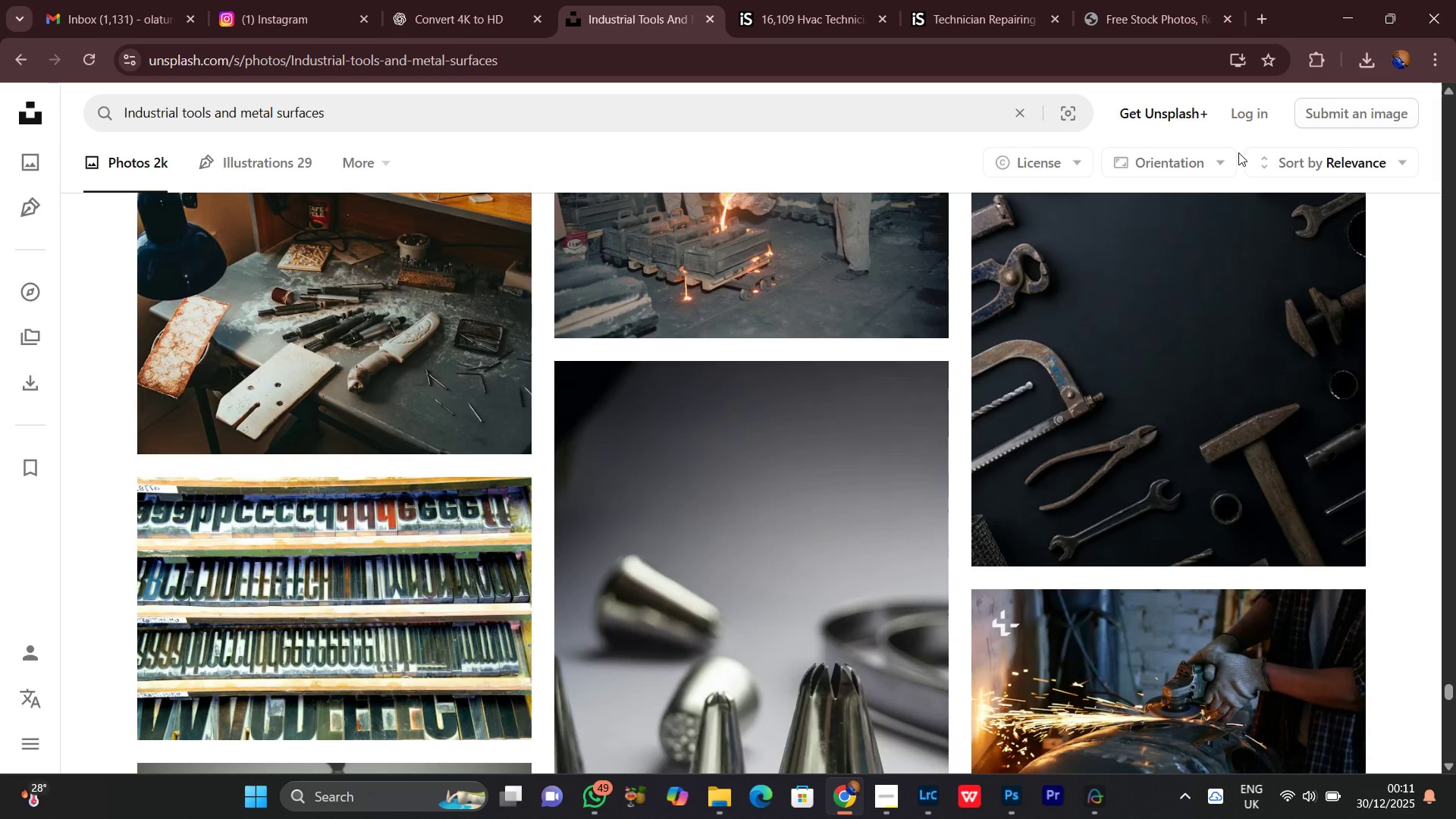 
mouse_move([1282, 67])
 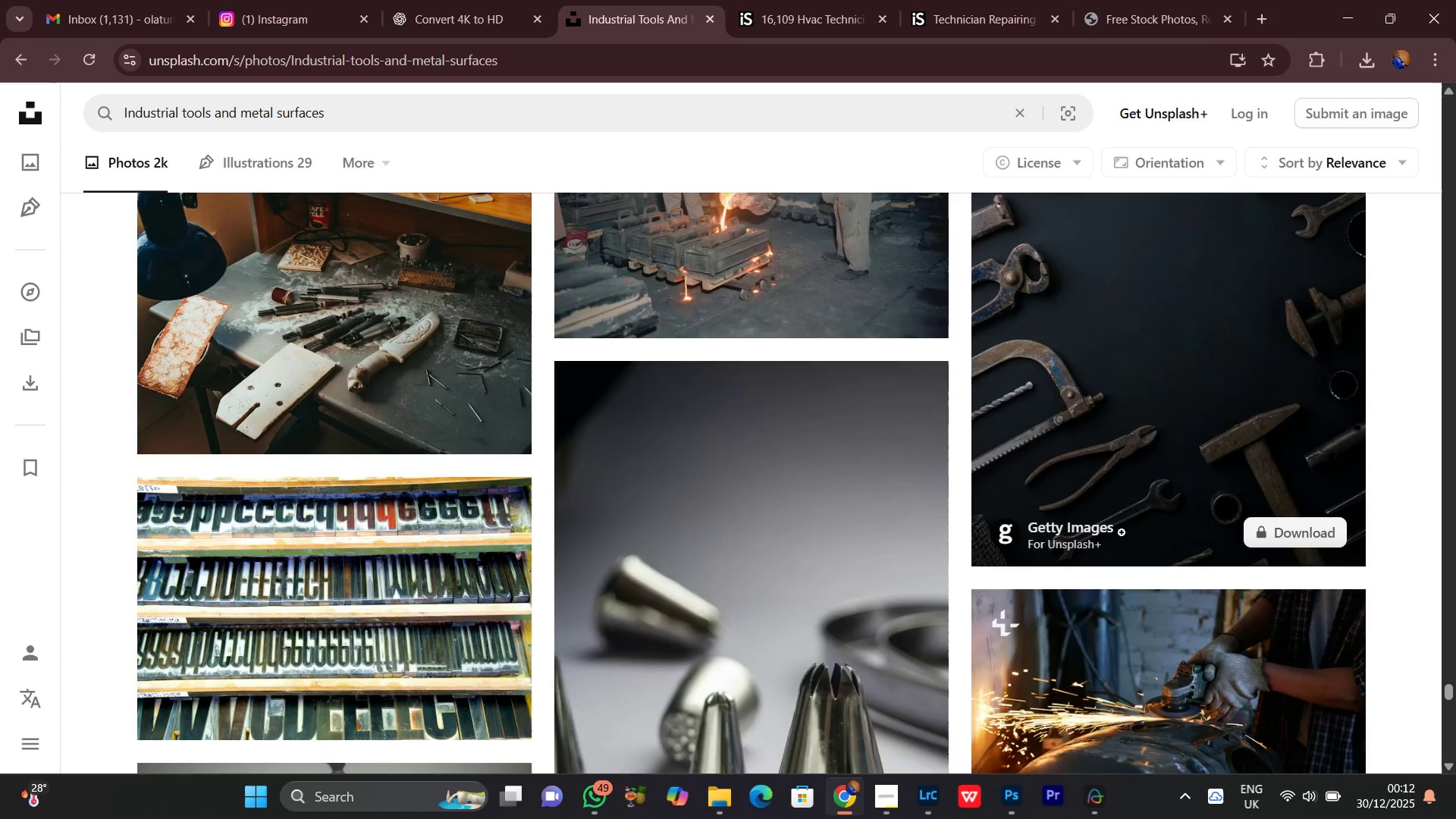 
mouse_move([1142, 517])
 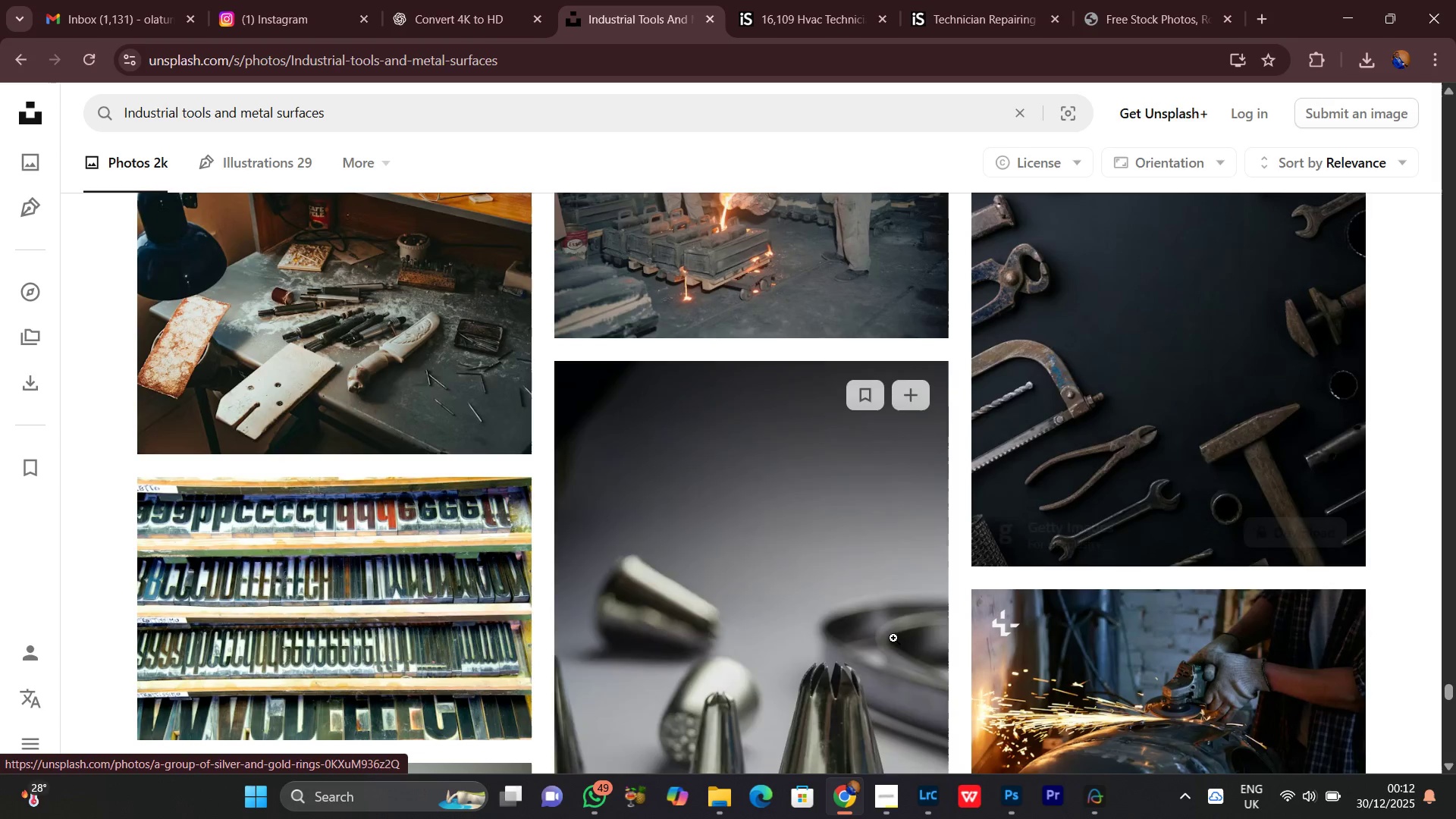 
scroll: coordinate [930, 504], scroll_direction: down, amount: 10.0
 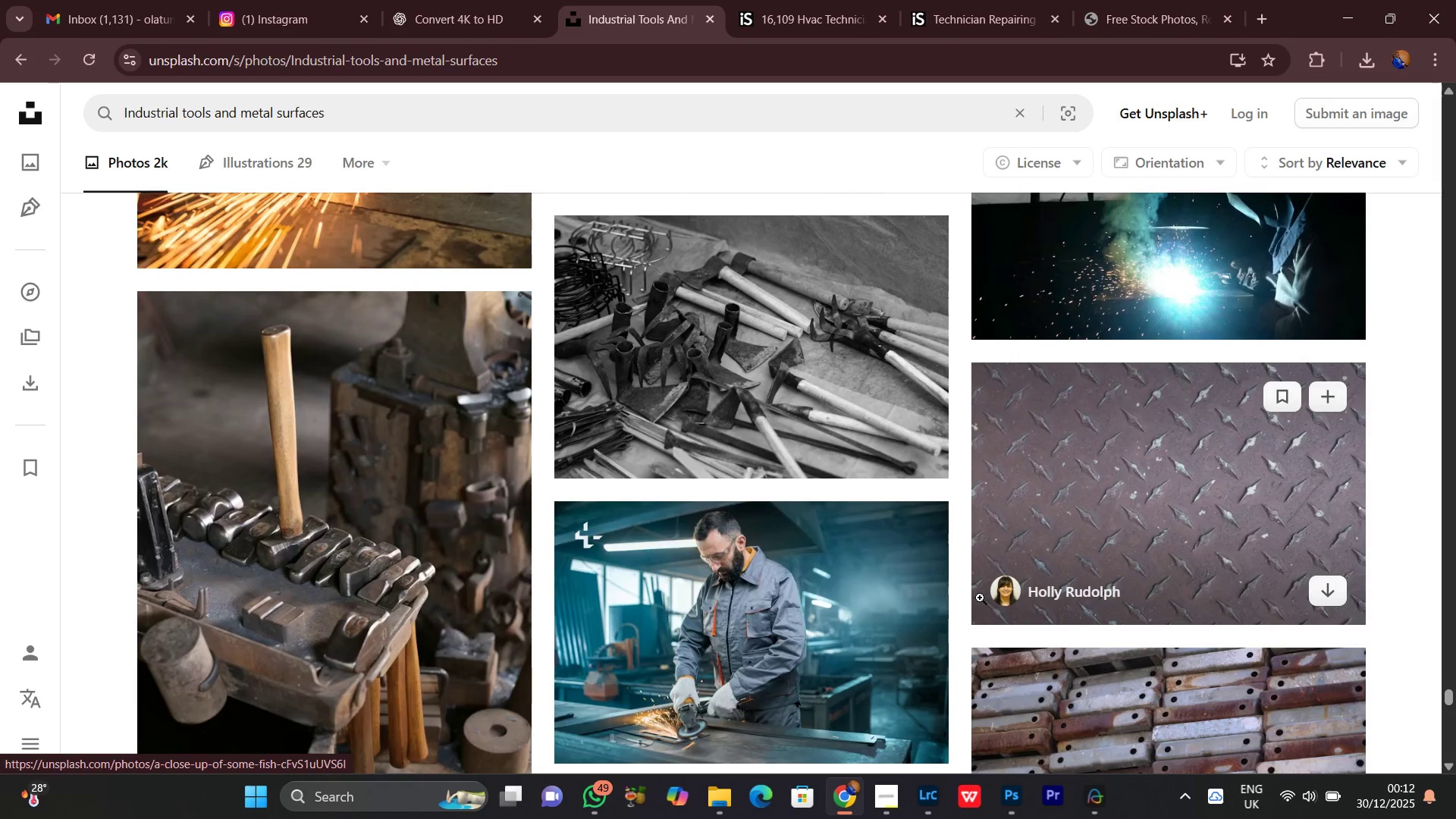 
scroll: coordinate [959, 592], scroll_direction: down, amount: 13.0
 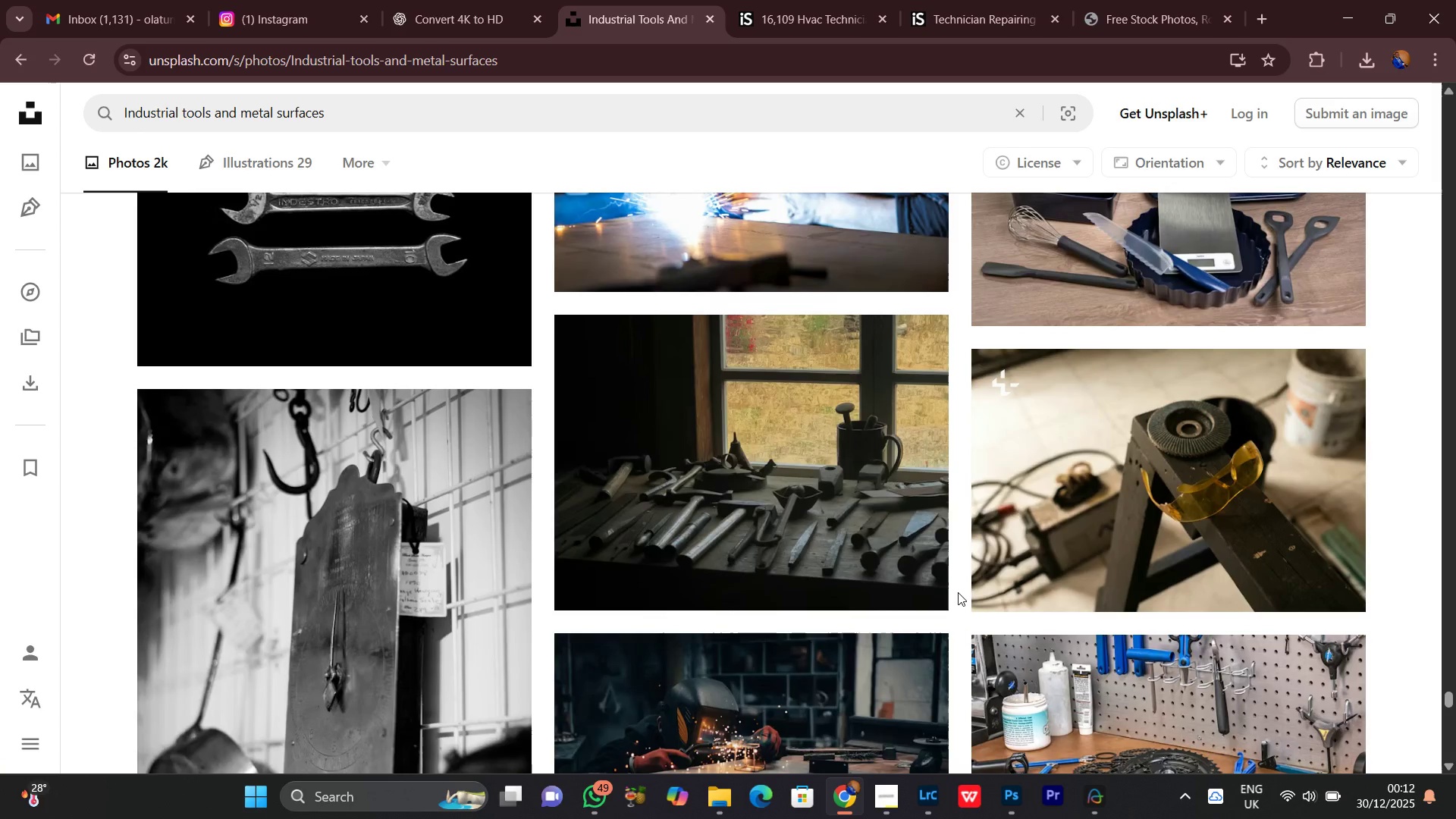 
scroll: coordinate [965, 595], scroll_direction: down, amount: 10.0
 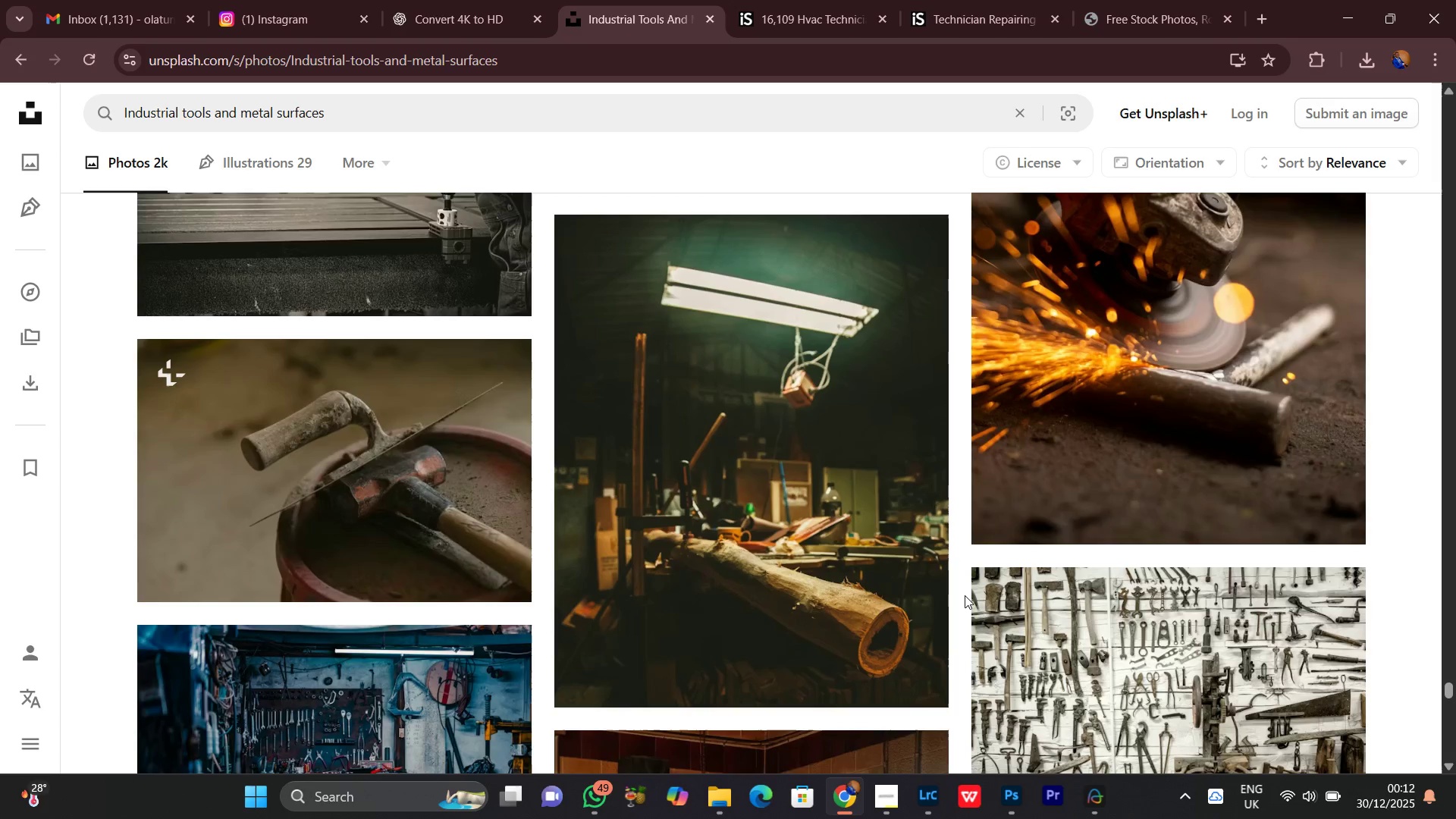 
scroll: coordinate [958, 595], scroll_direction: down, amount: 13.0
 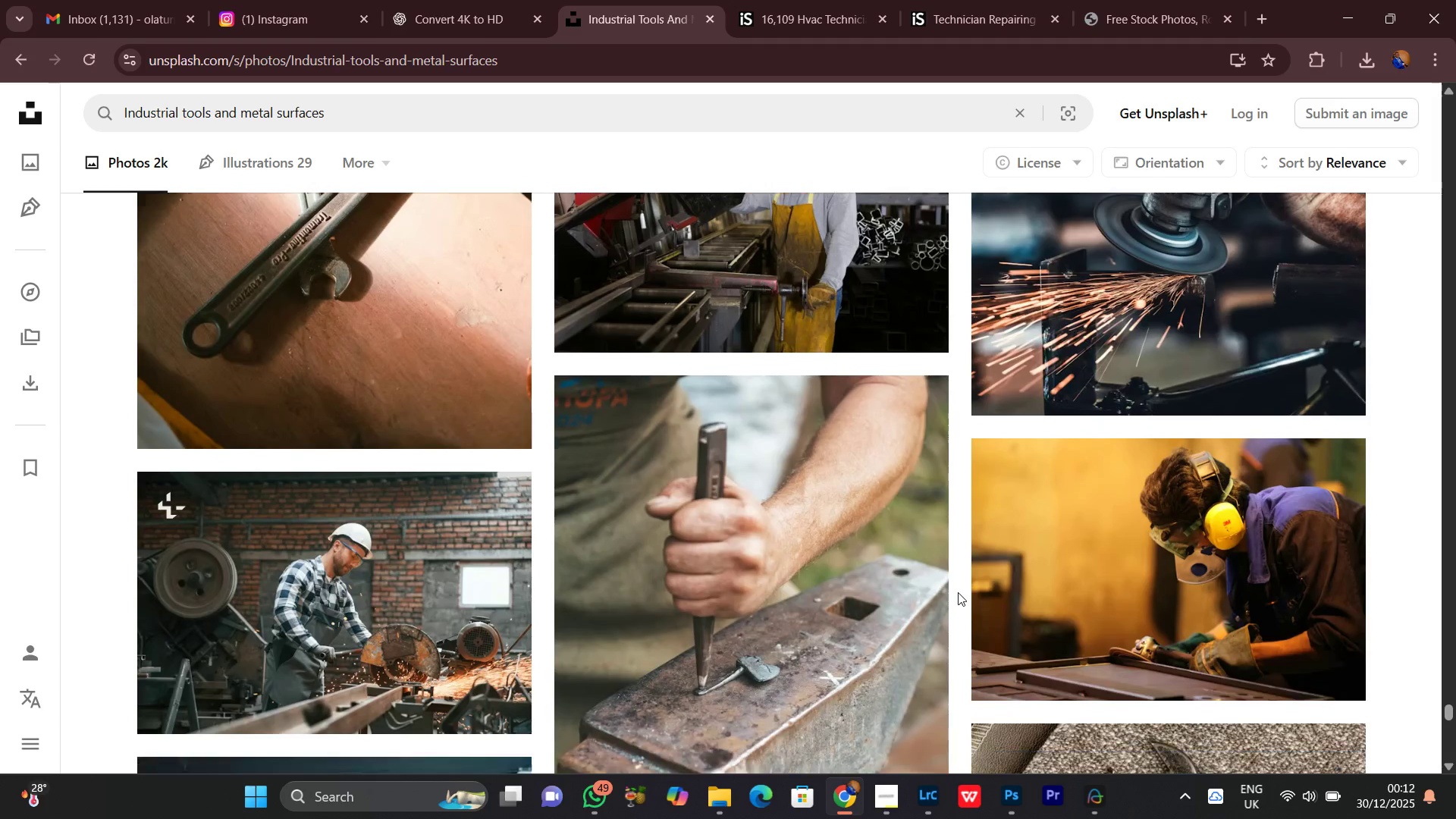 
scroll: coordinate [953, 596], scroll_direction: down, amount: 20.0
 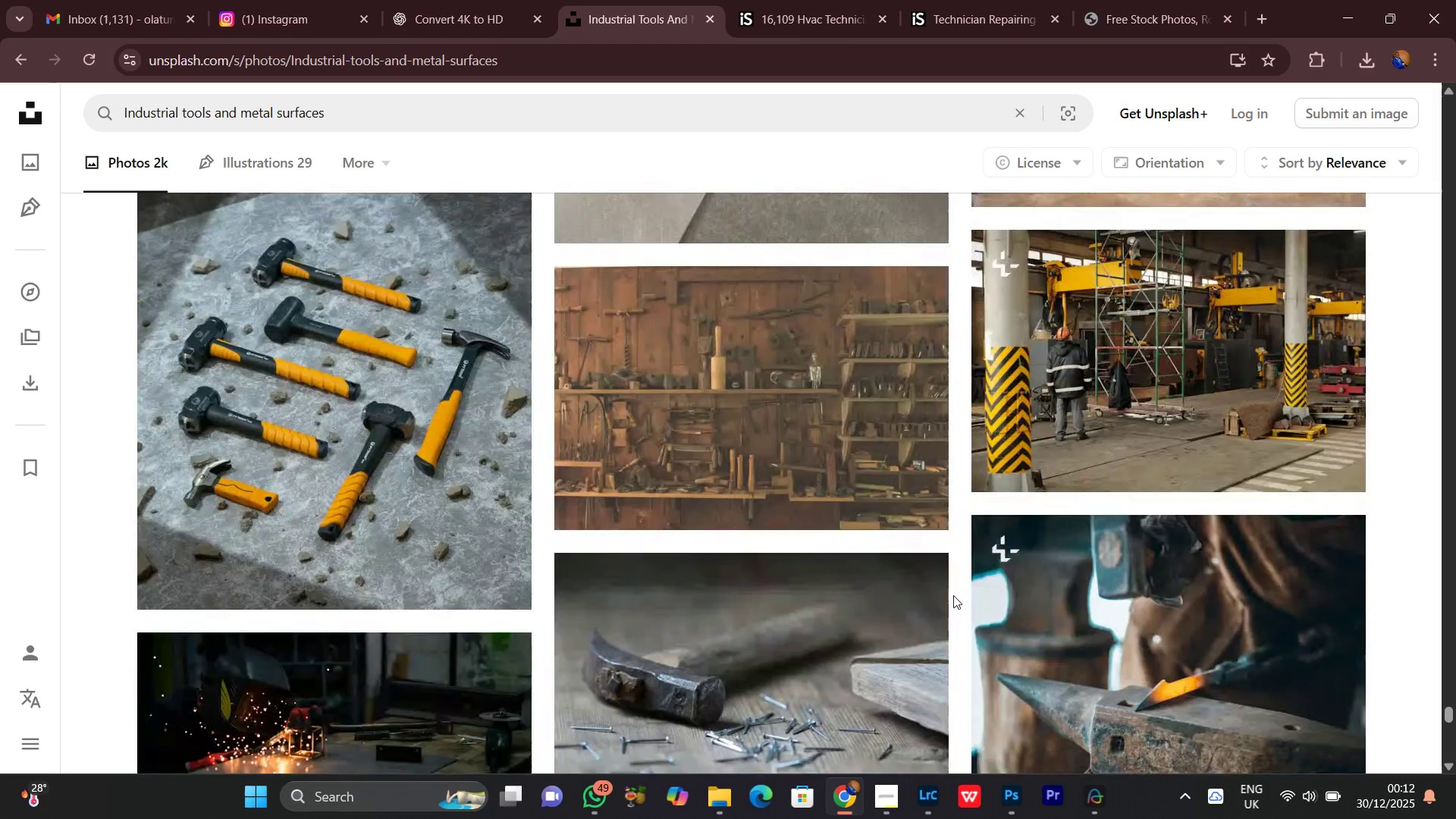 
scroll: coordinate [946, 577], scroll_direction: down, amount: 15.0
 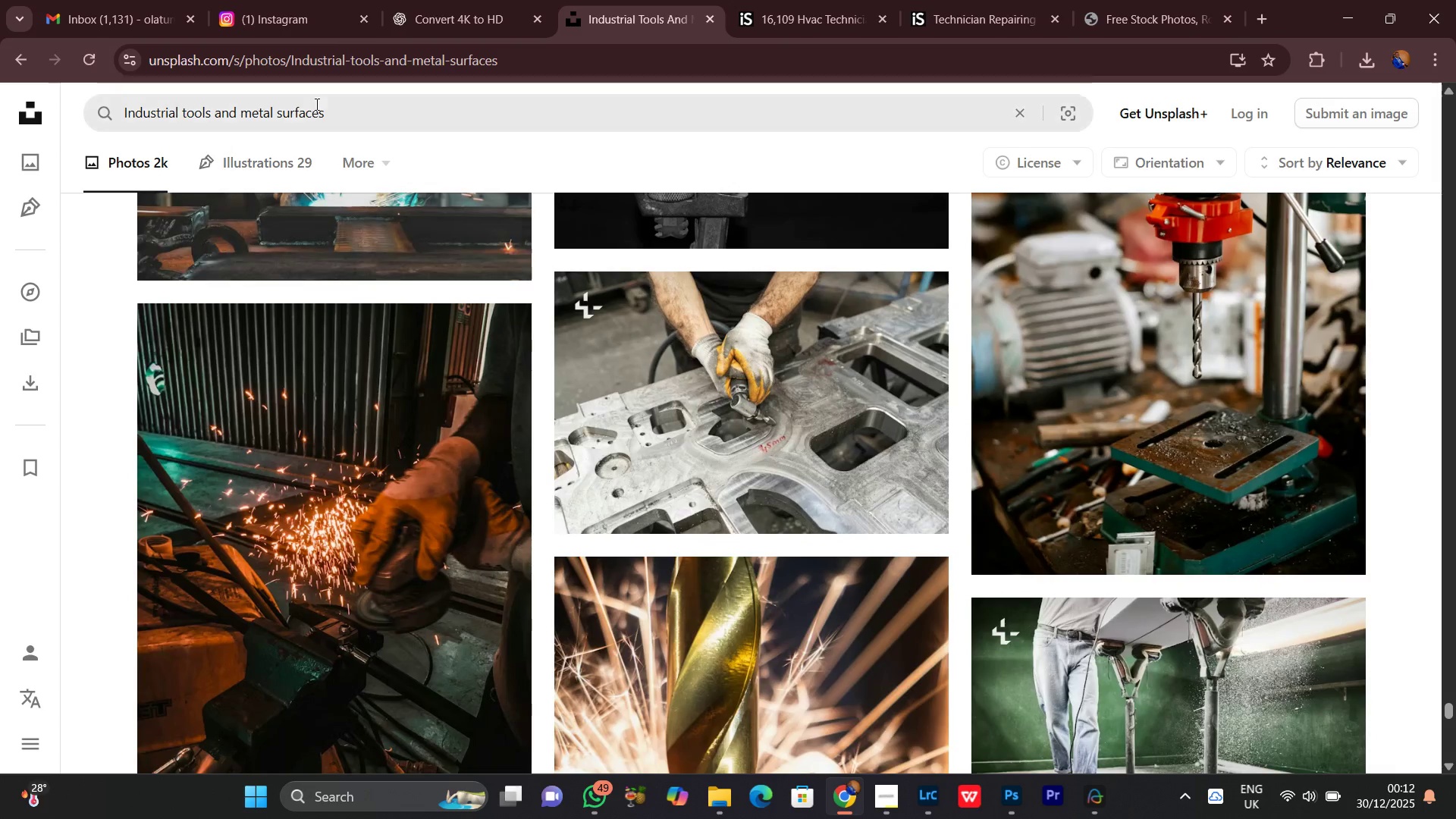 
left_click_drag(start_coordinate=[330, 113], to_coordinate=[8, 112])
 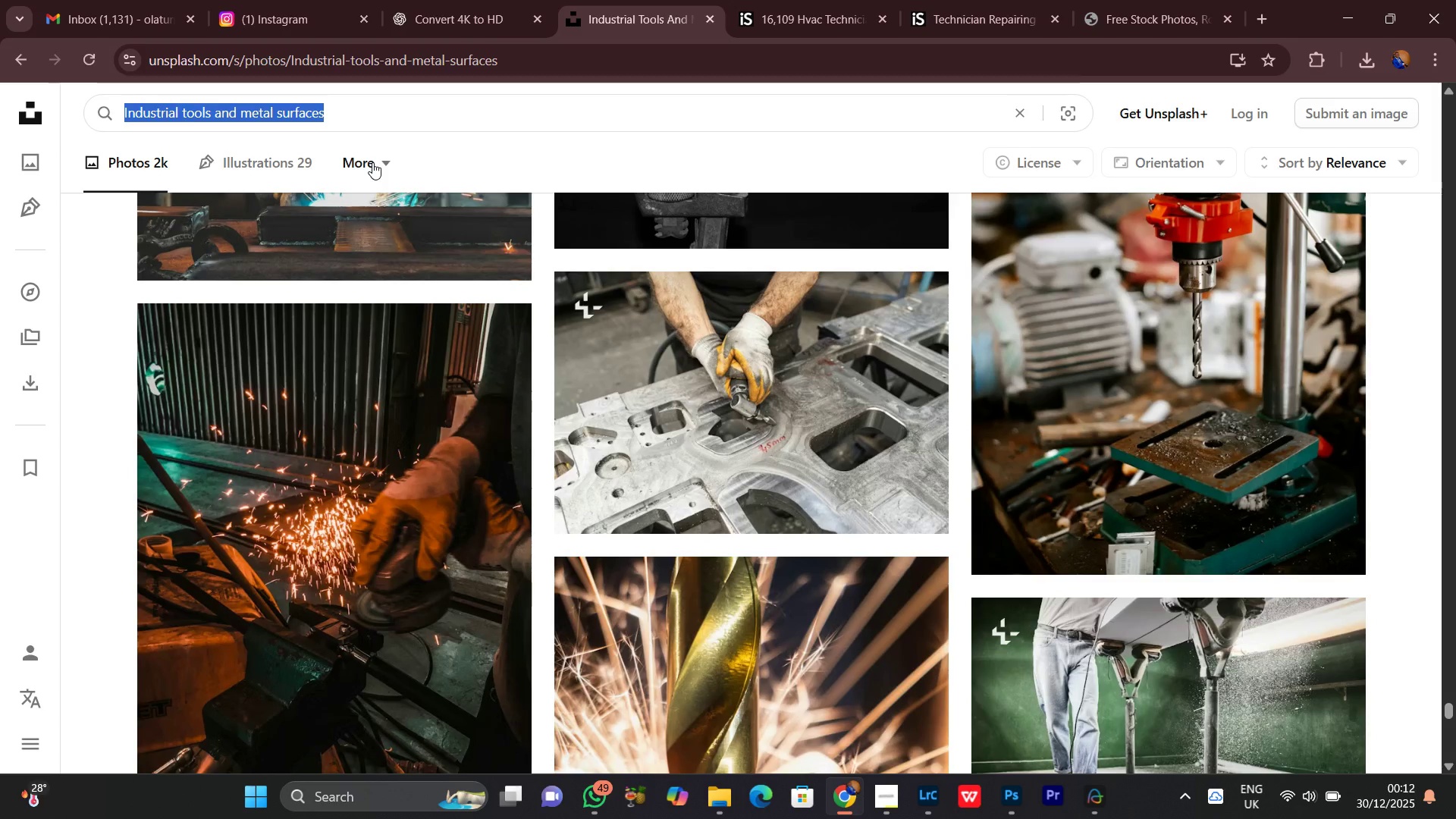 
type(work technicians)
 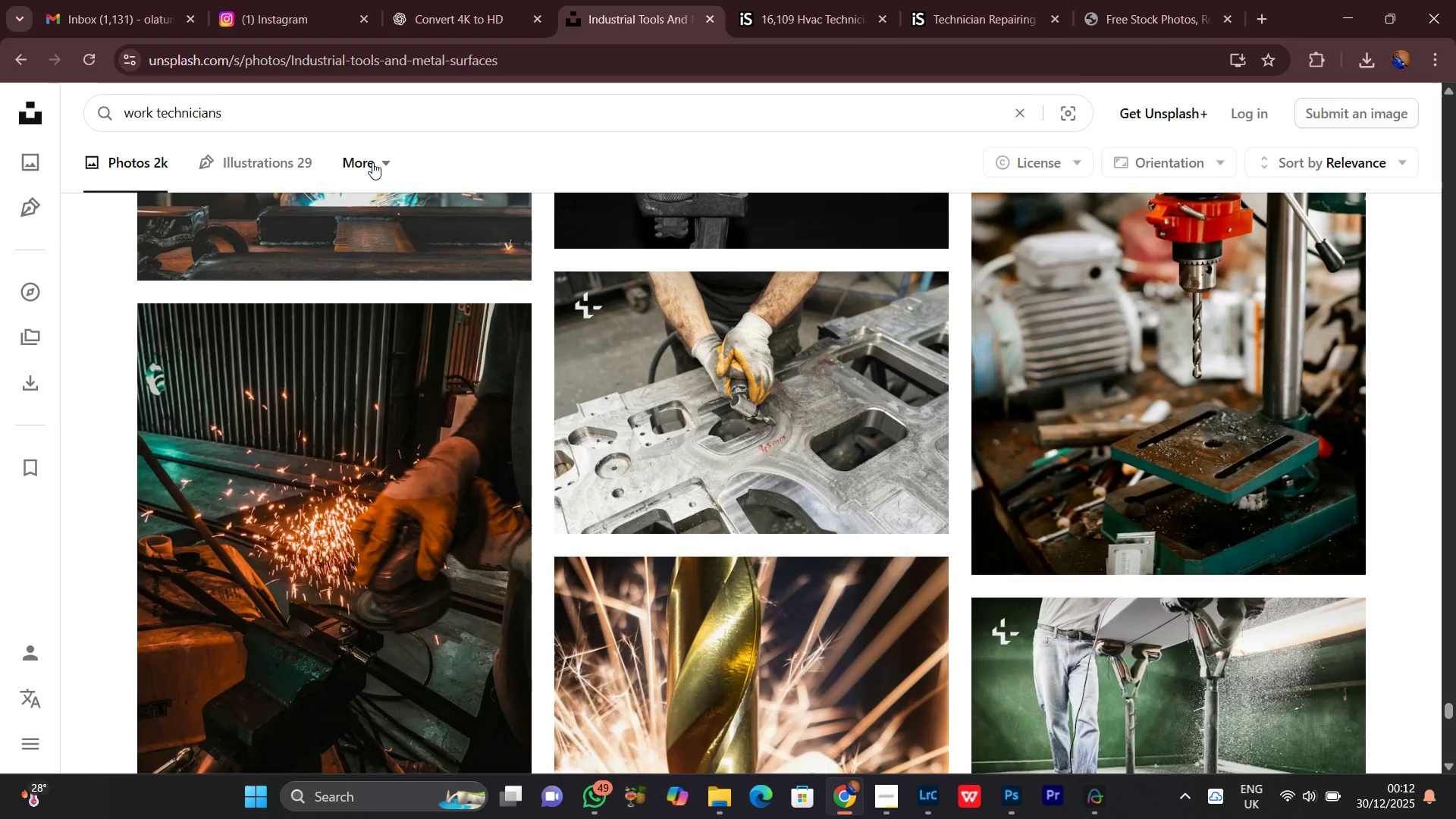 
key(Enter)
 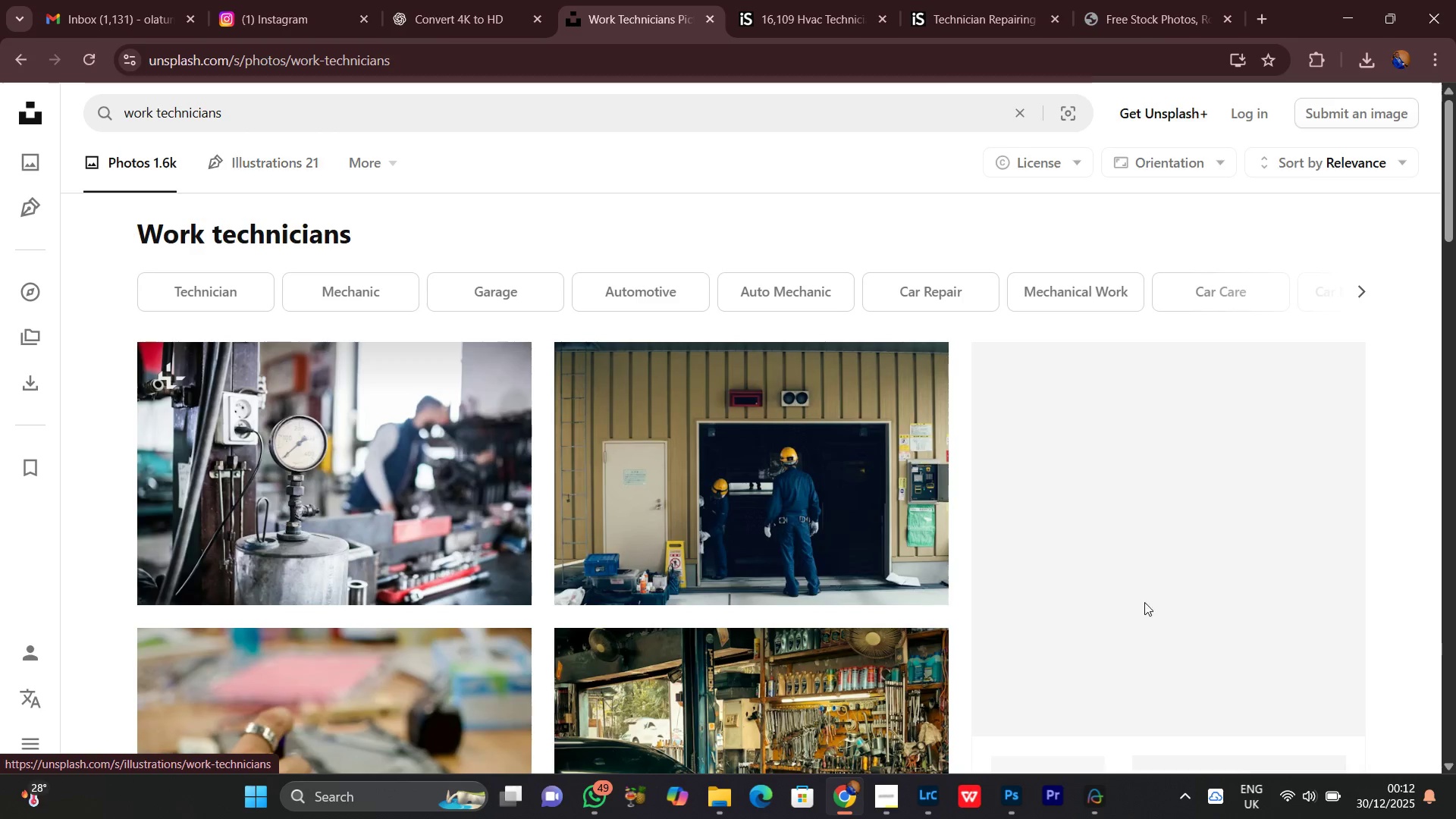 
scroll: coordinate [883, 689], scroll_direction: down, amount: 12.0
 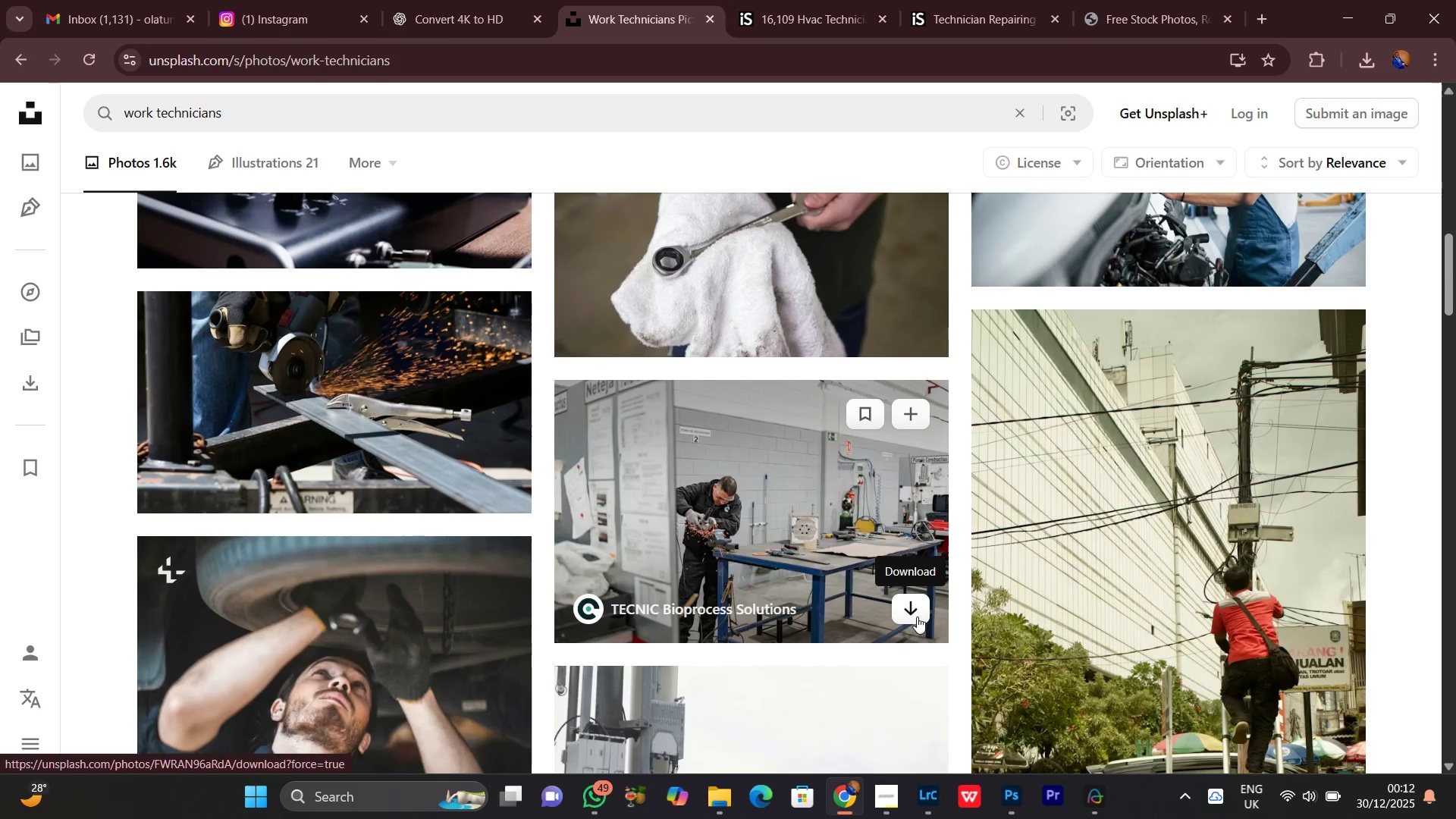 
left_click([917, 617])
 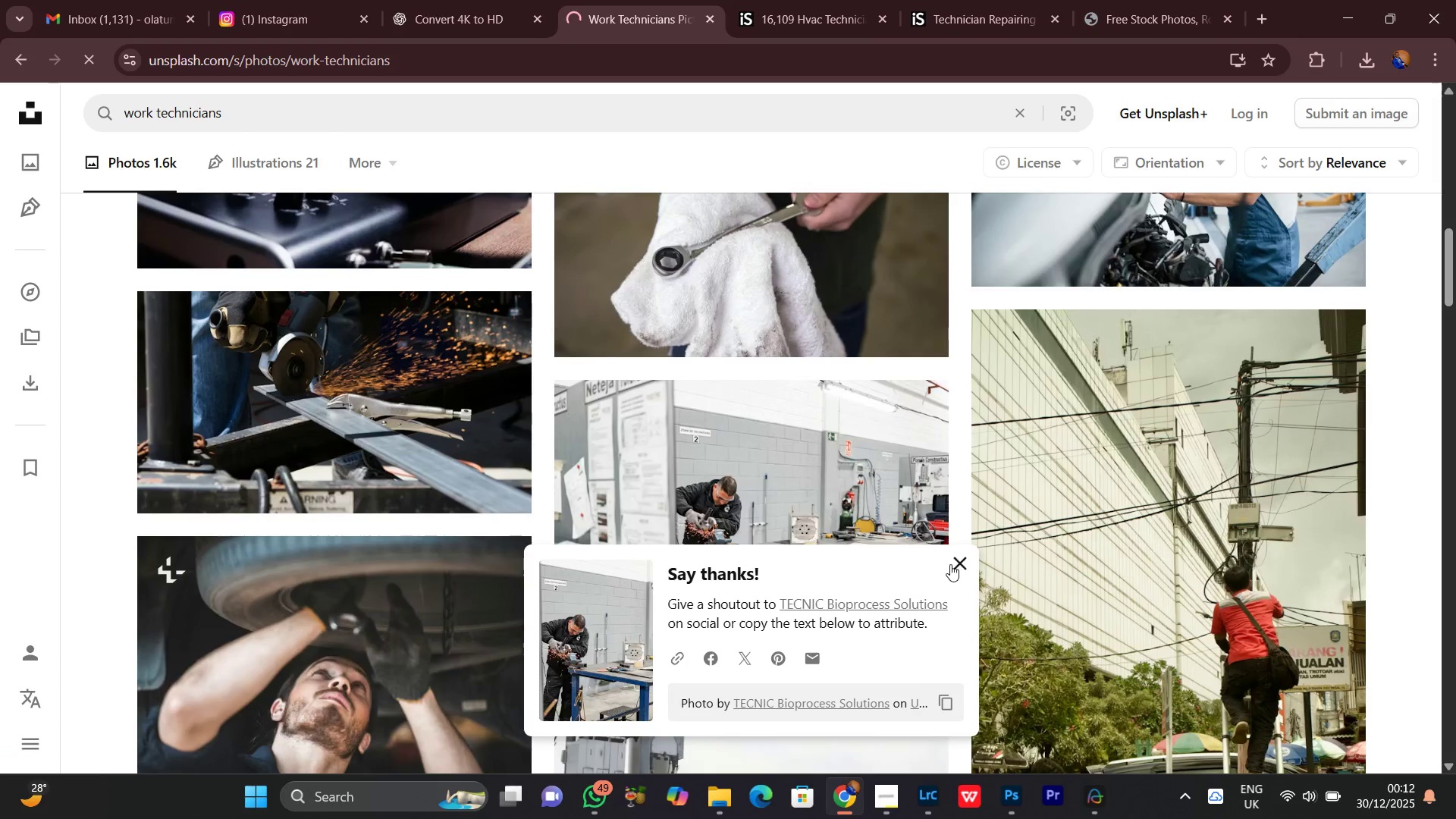 
left_click([953, 564])
 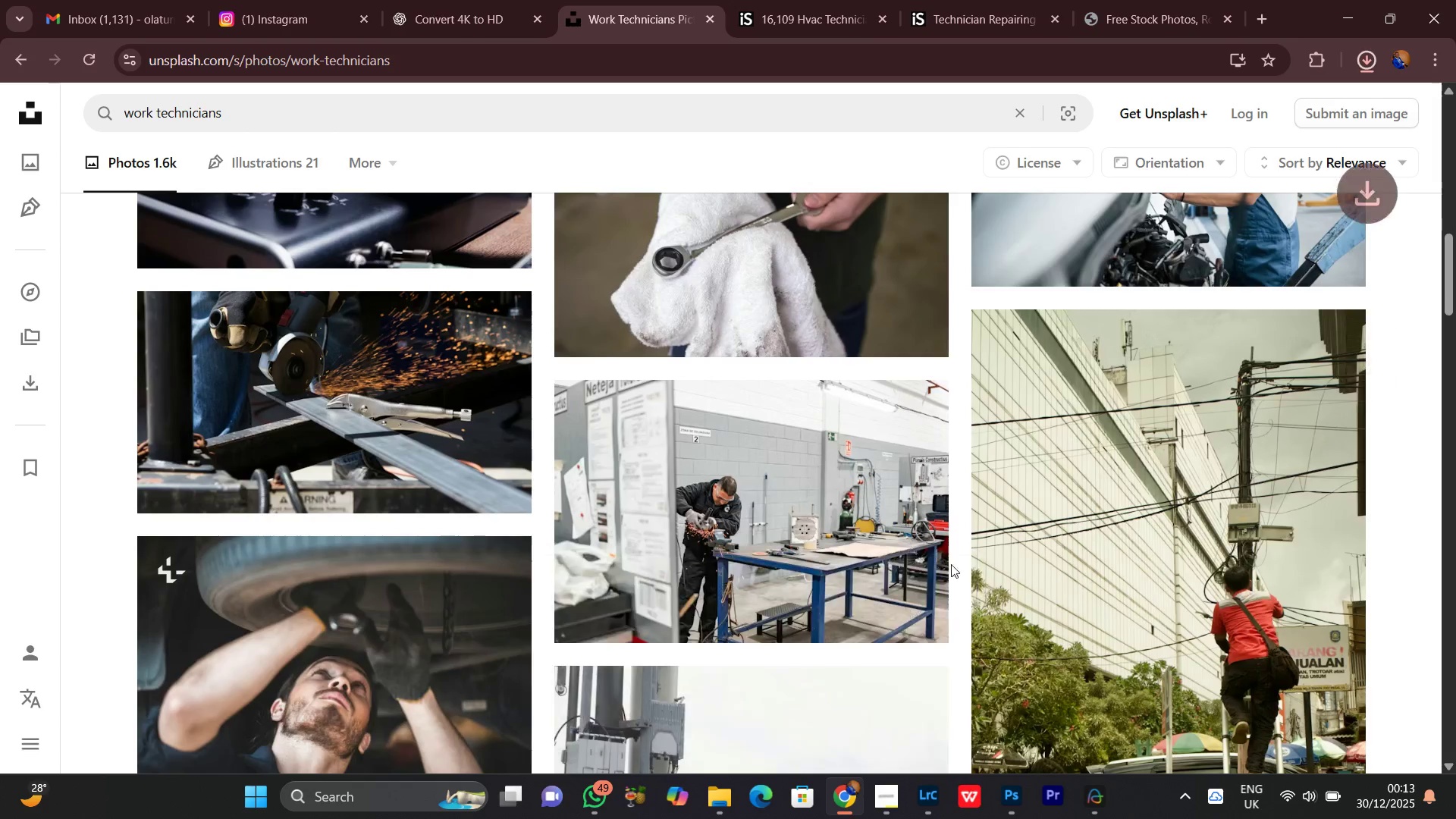 
scroll: coordinate [924, 568], scroll_direction: down, amount: 7.0
 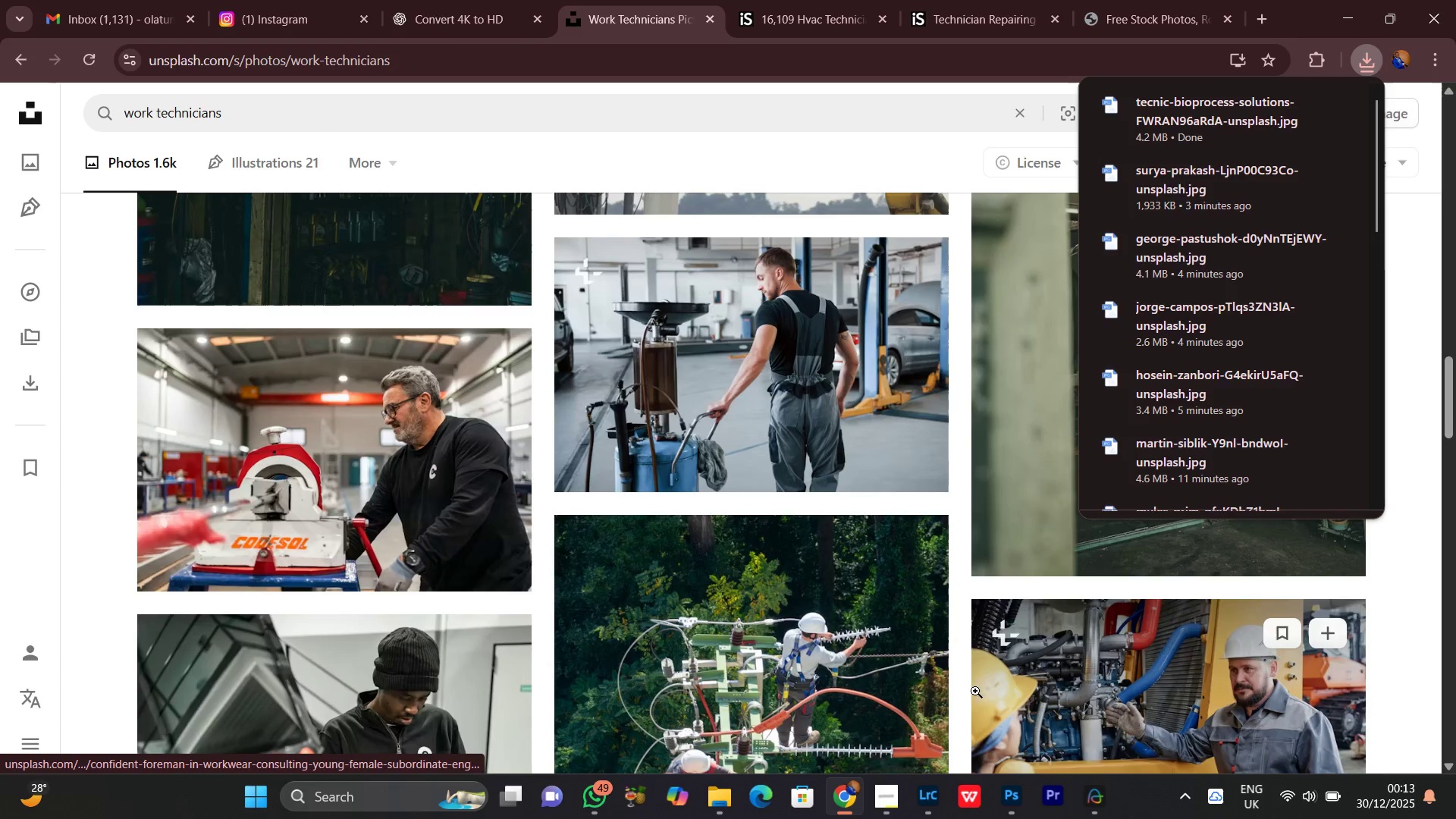 
scroll: coordinate [989, 664], scroll_direction: up, amount: 1.0
 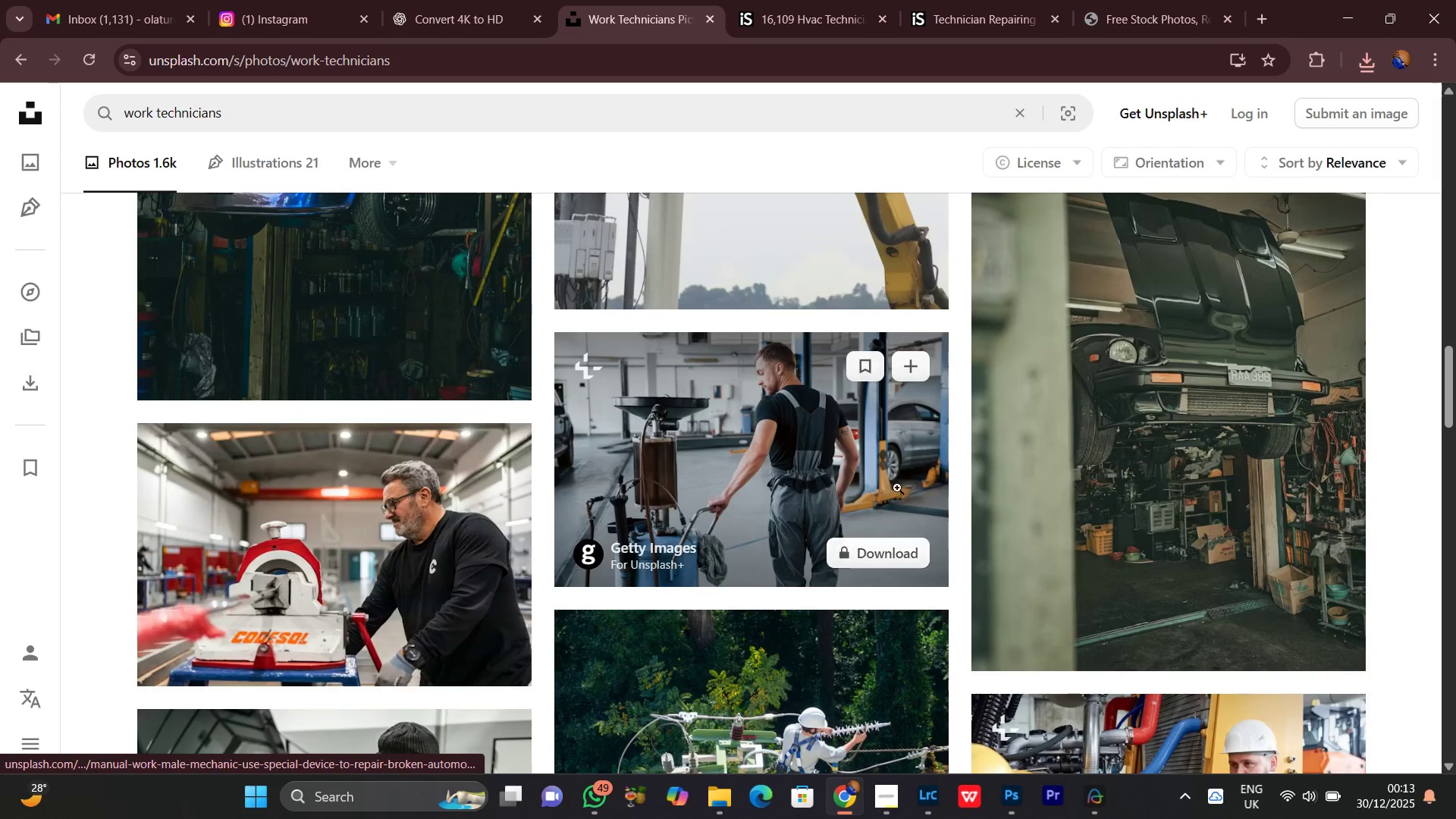 
scroll: coordinate [891, 499], scroll_direction: down, amount: 1.0
 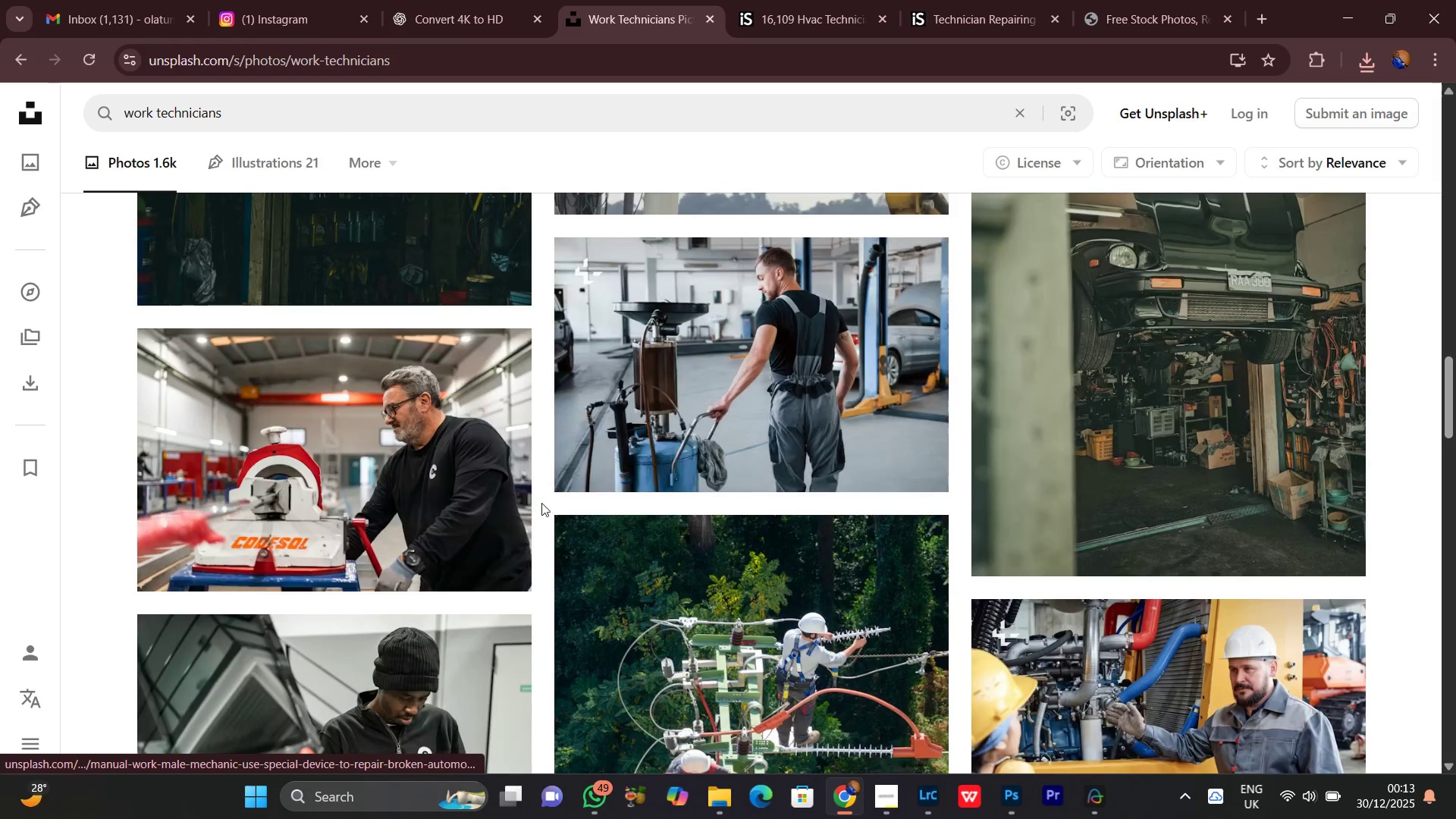 
mouse_move([481, 523])
 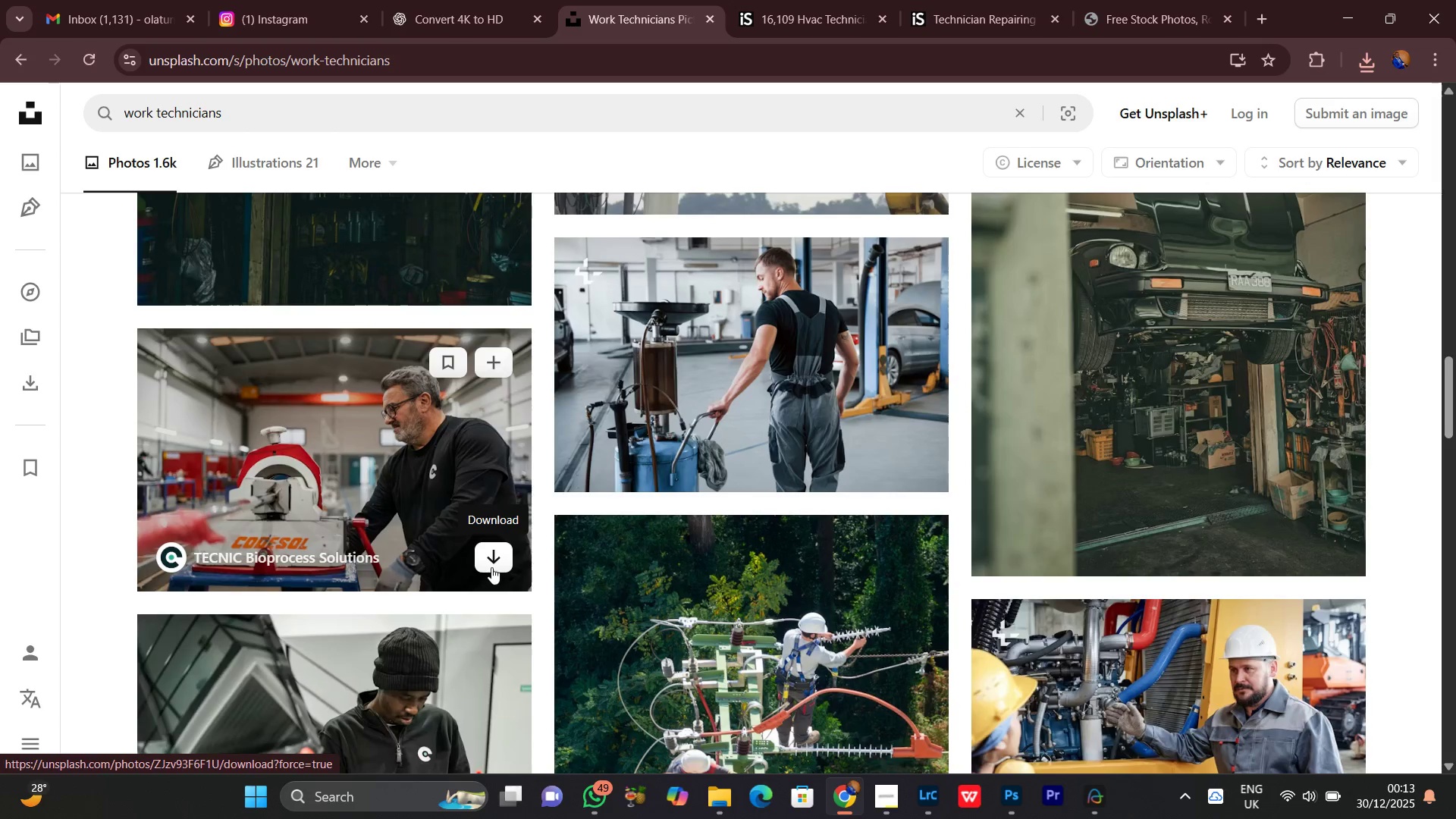 
left_click([491, 566])
 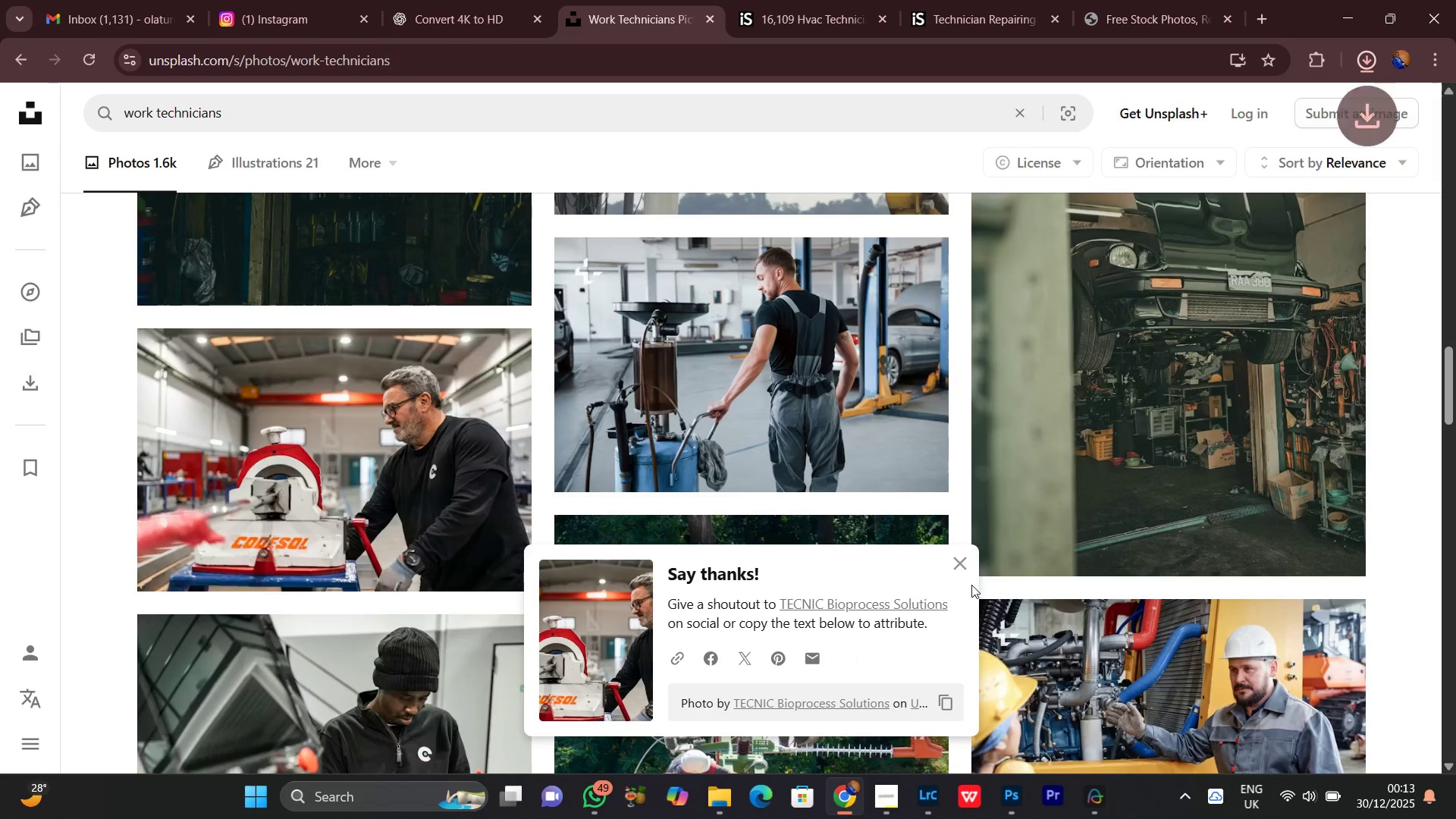 
left_click([968, 562])
 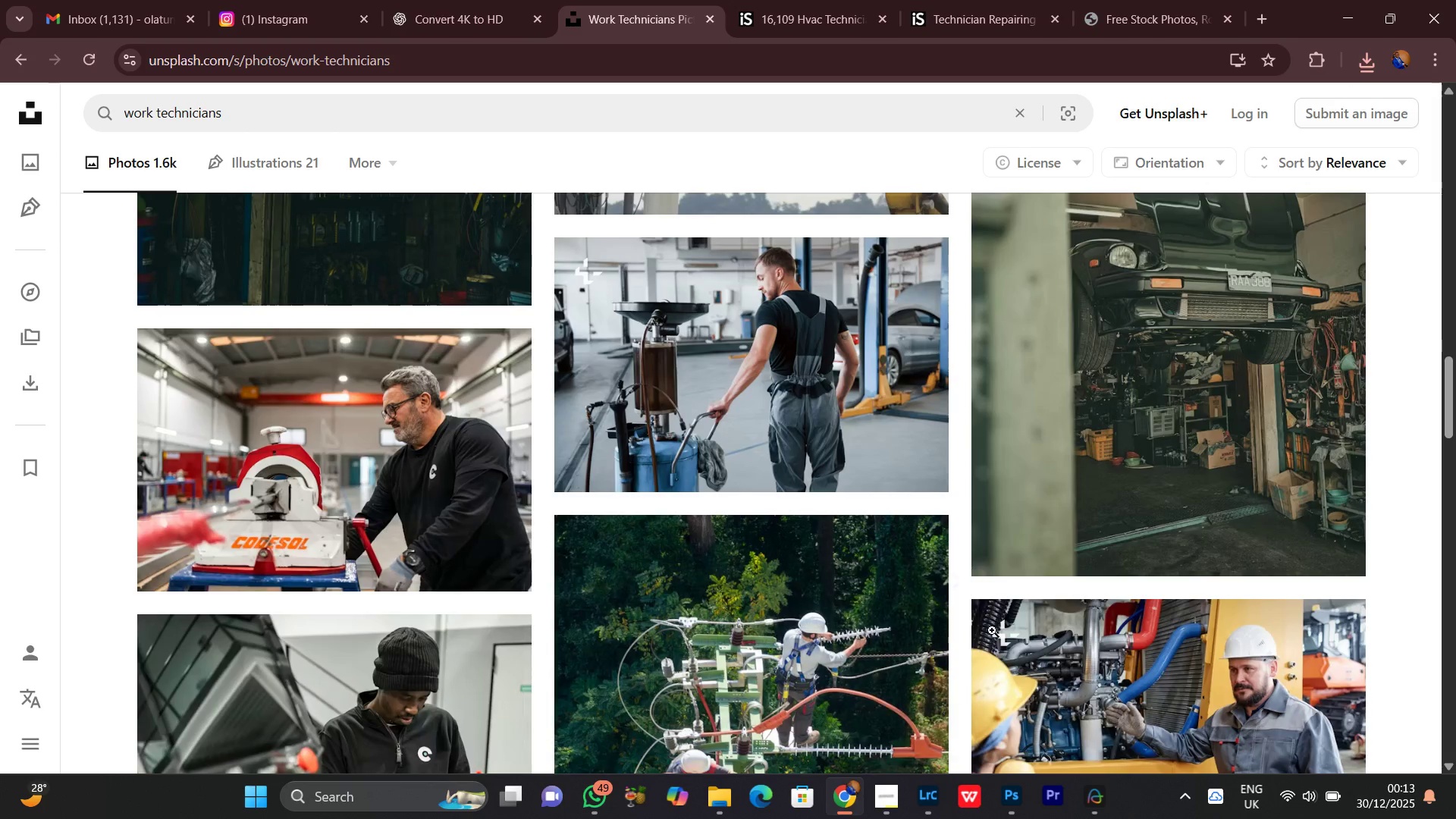 
scroll: coordinate [915, 628], scroll_direction: down, amount: 6.0
 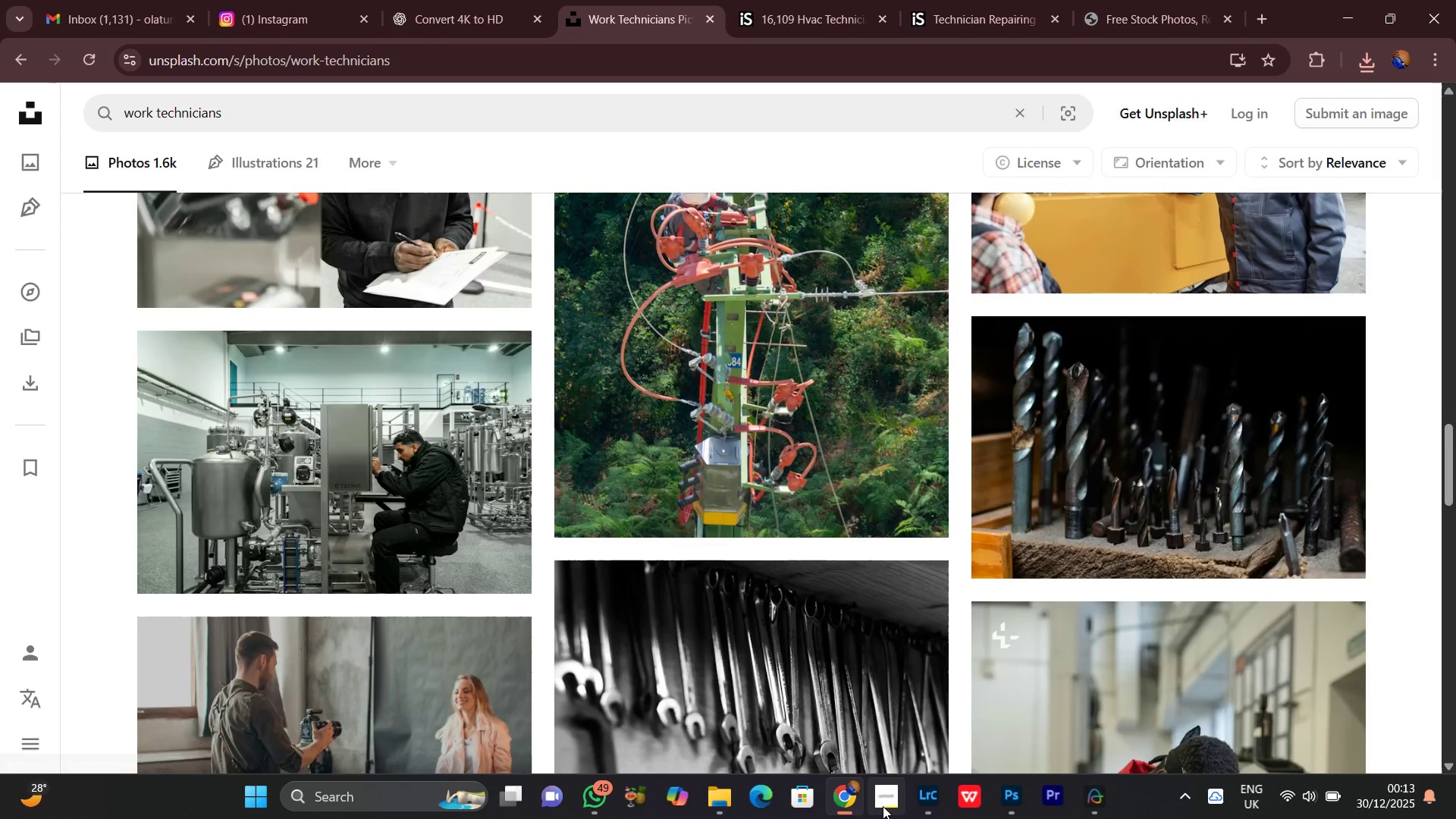 
left_click([883, 804])